 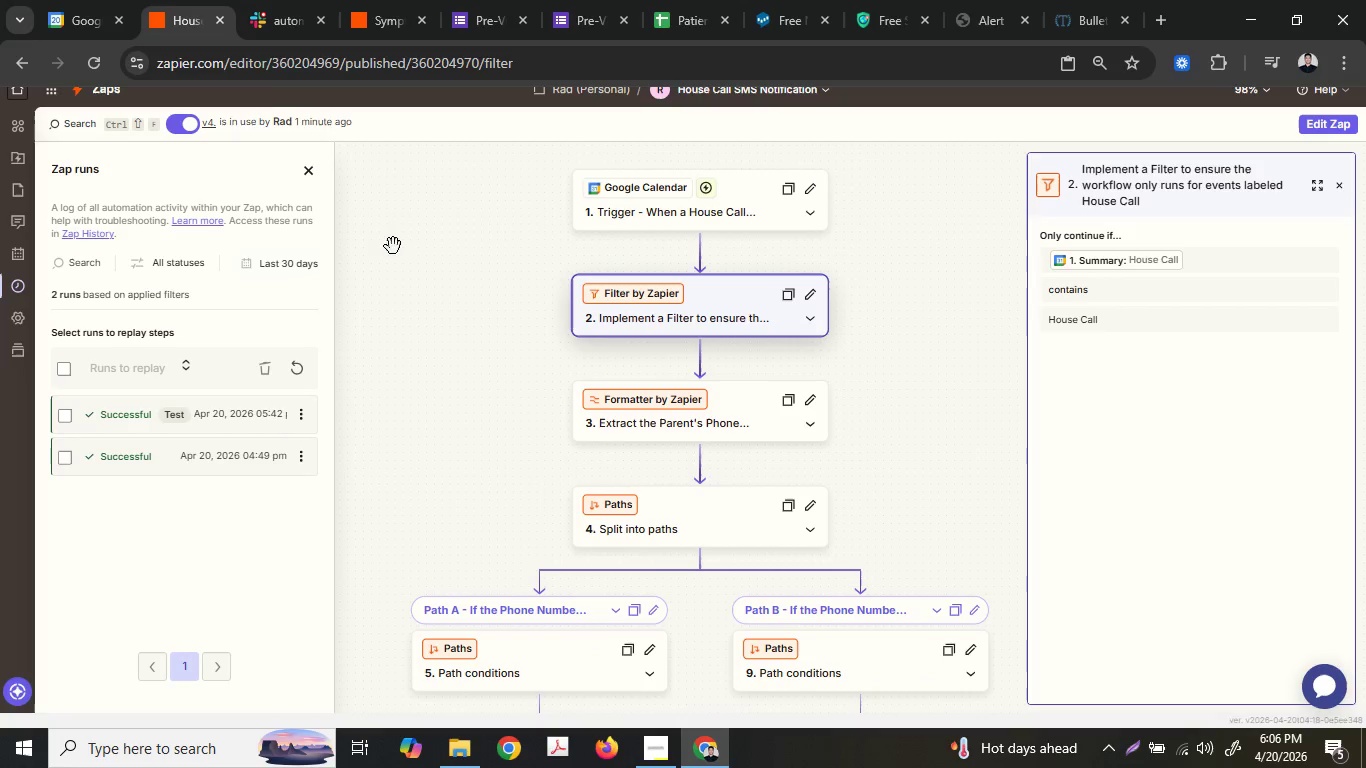 
left_click([211, 0])
 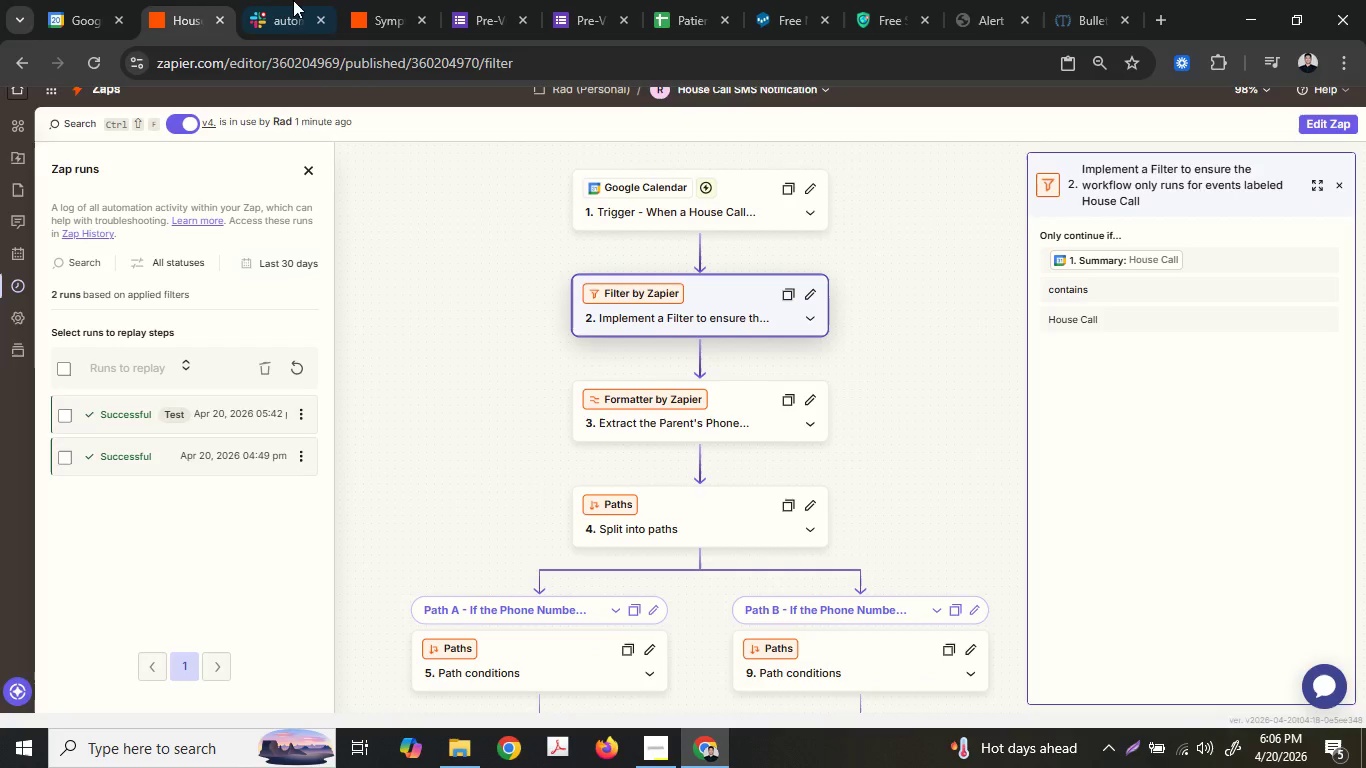 
scroll: coordinate [569, 365], scroll_direction: up, amount: 1.0
 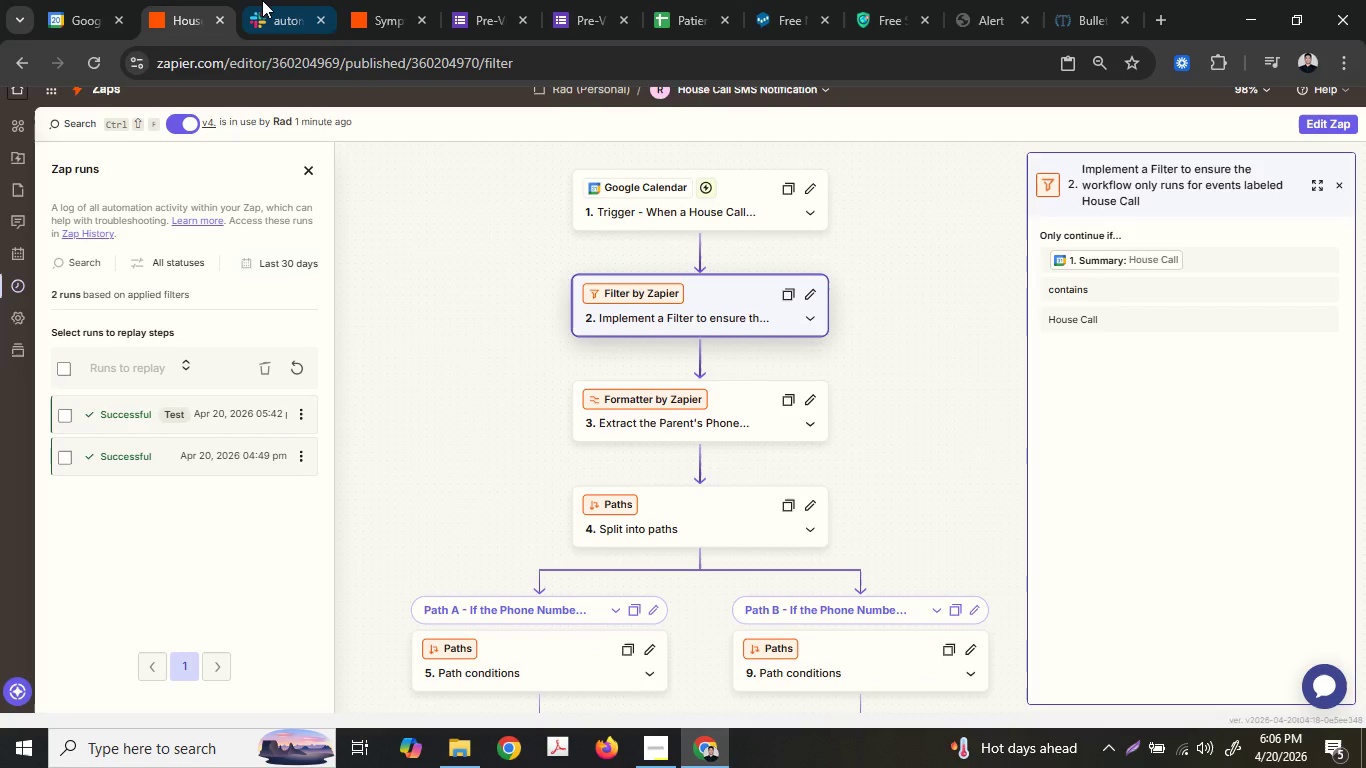 
left_click([300, 0])
 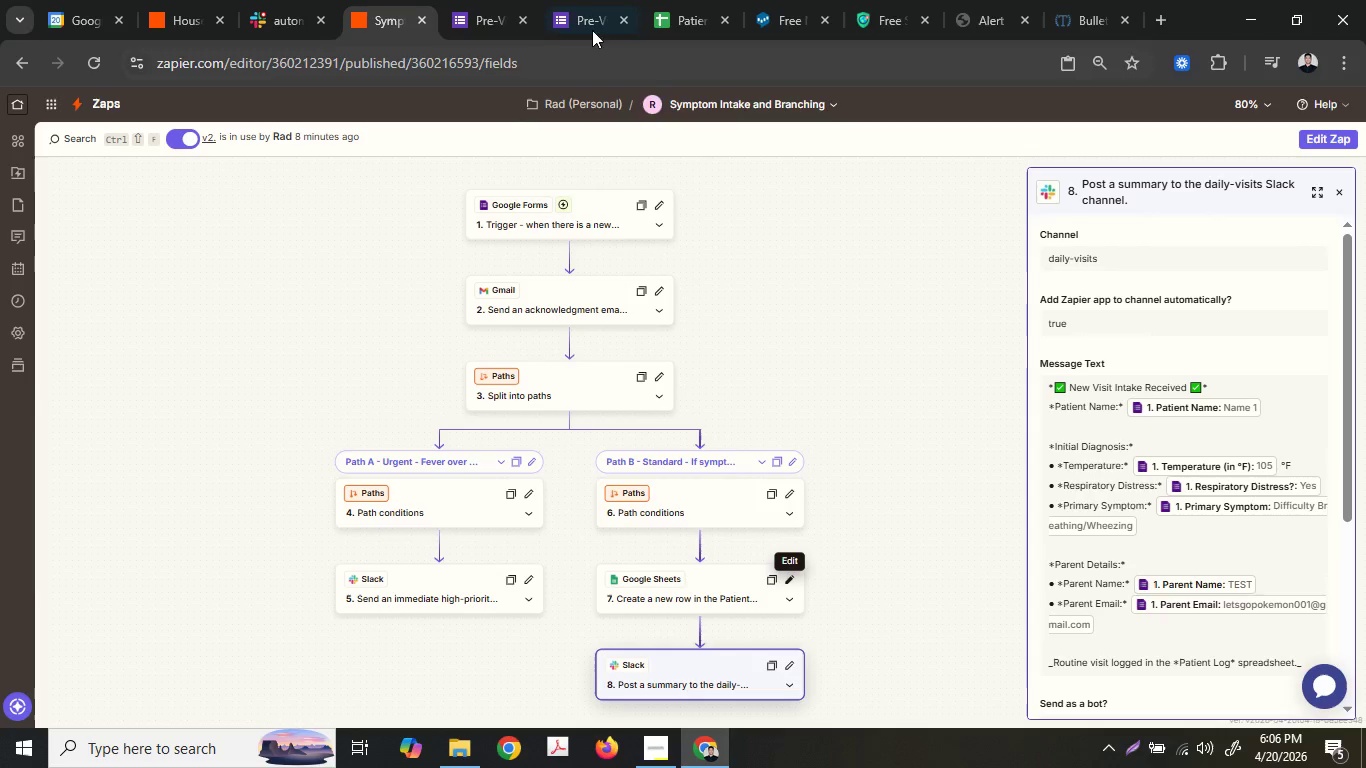 
left_click([50, 0])
 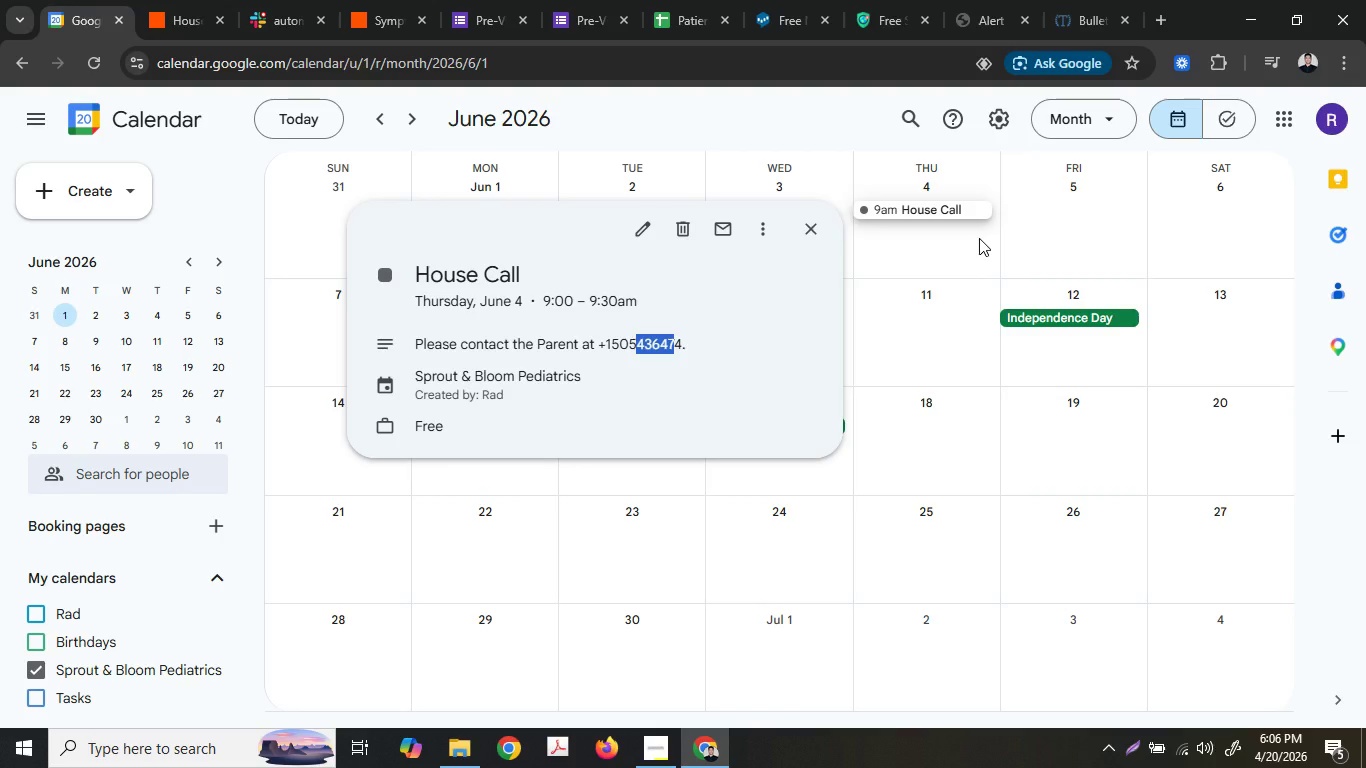 
left_click([979, 237])
 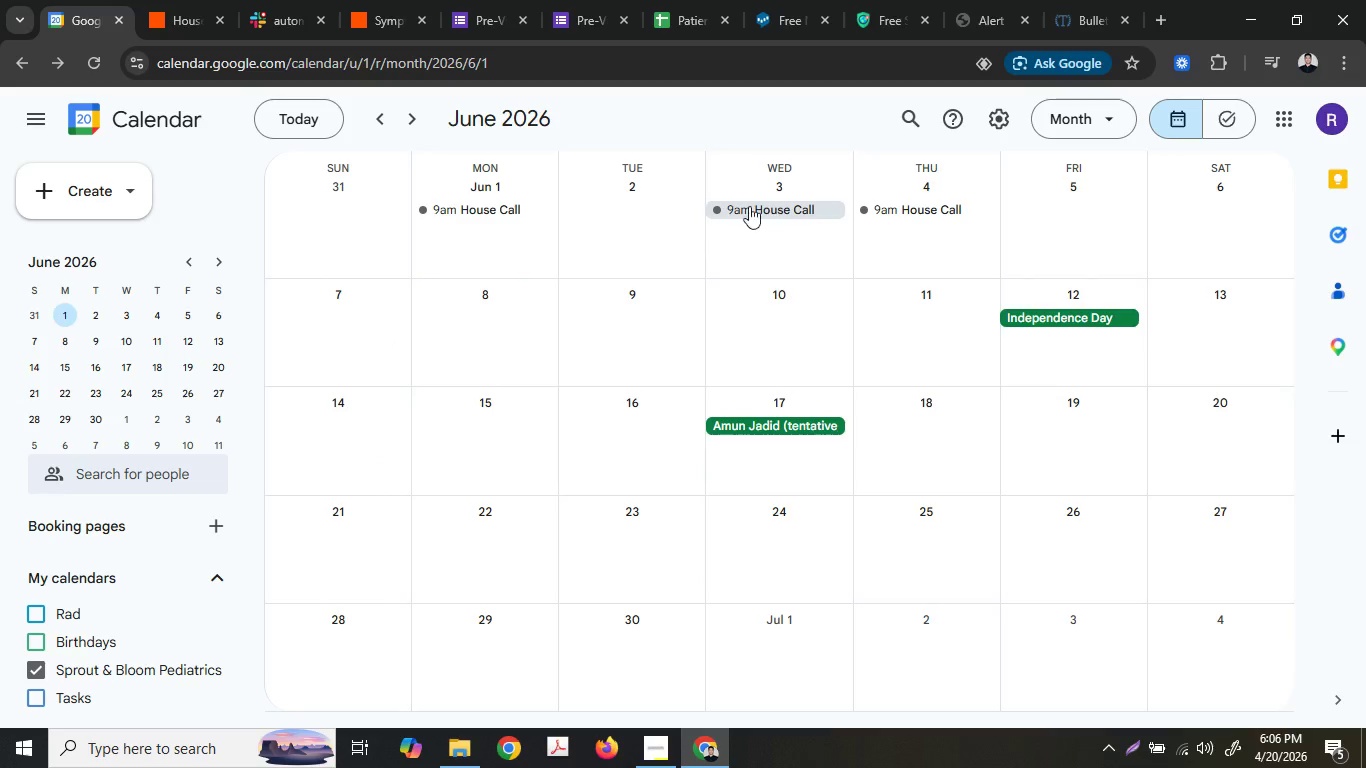 
right_click([749, 205])
 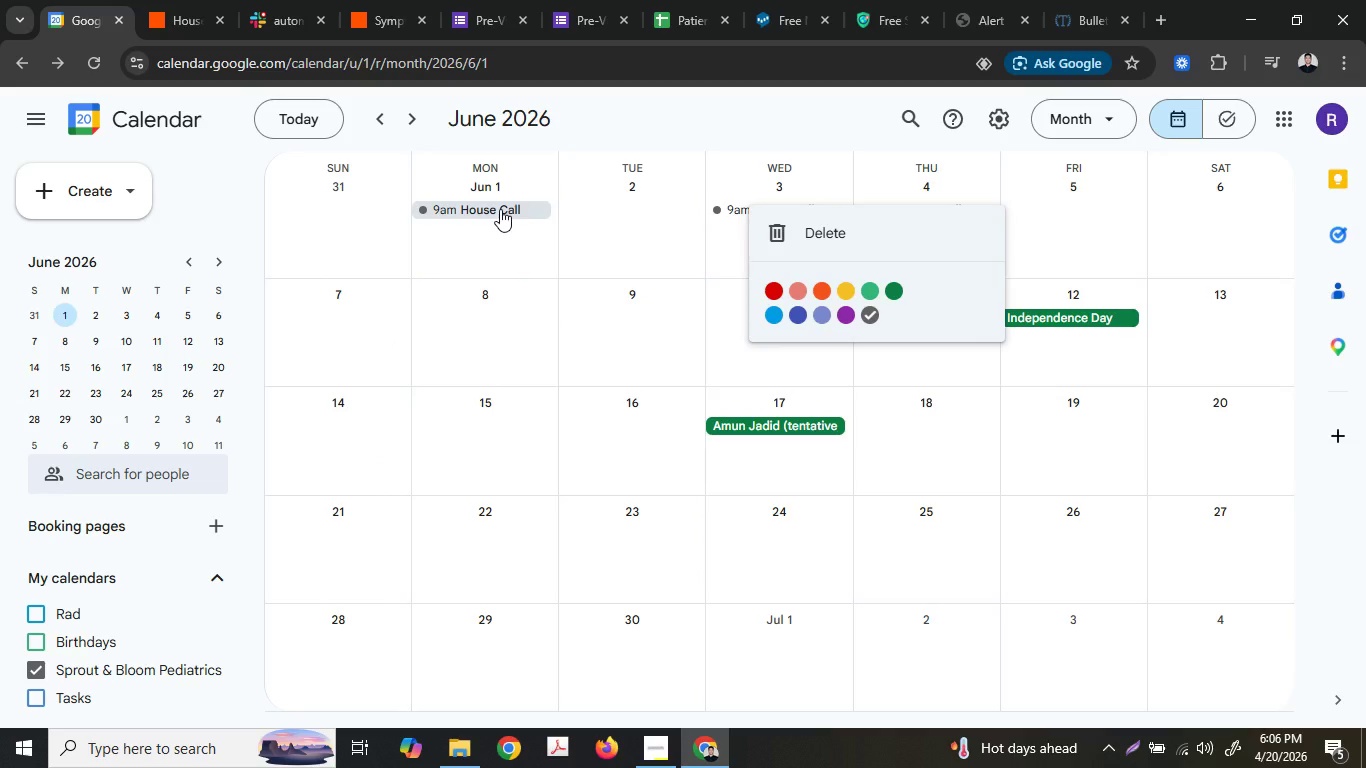 
left_click_drag(start_coordinate=[501, 209], to_coordinate=[348, 200])
 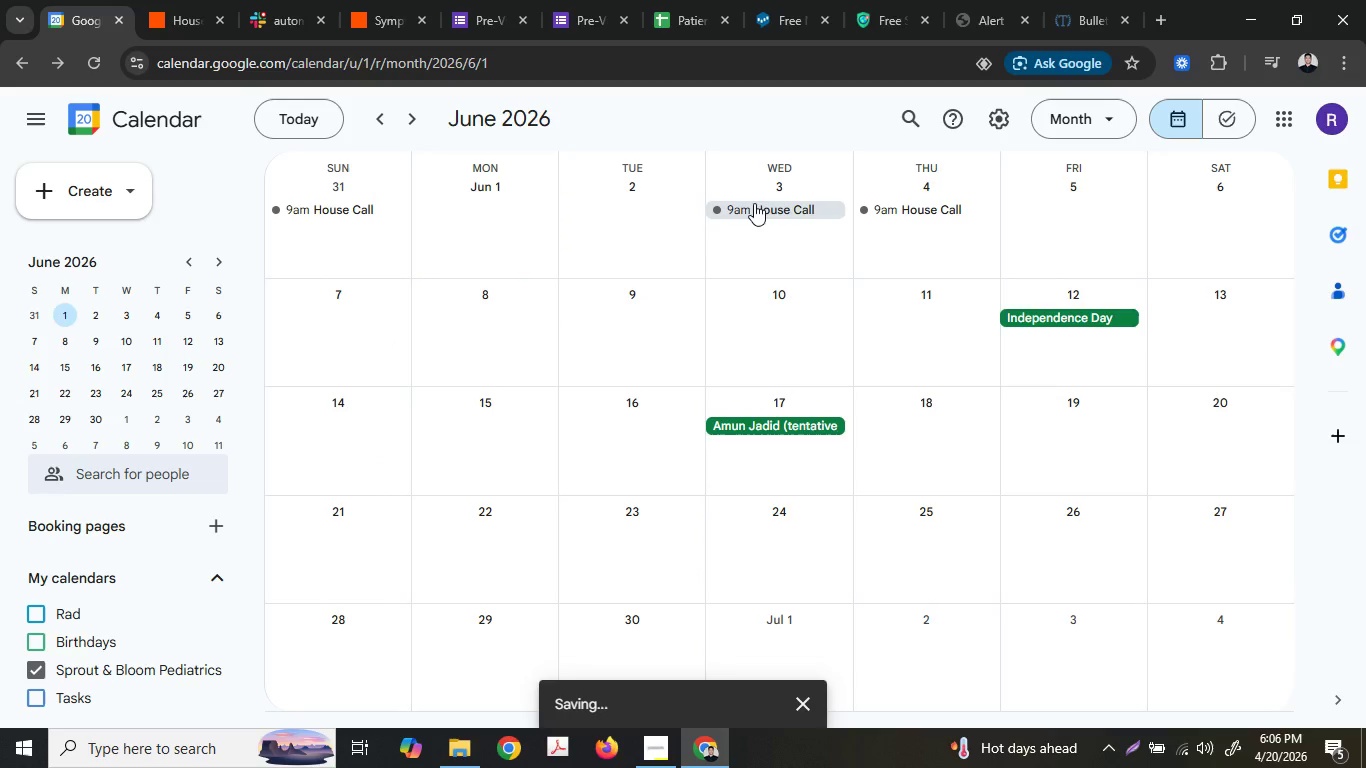 
right_click([762, 203])
 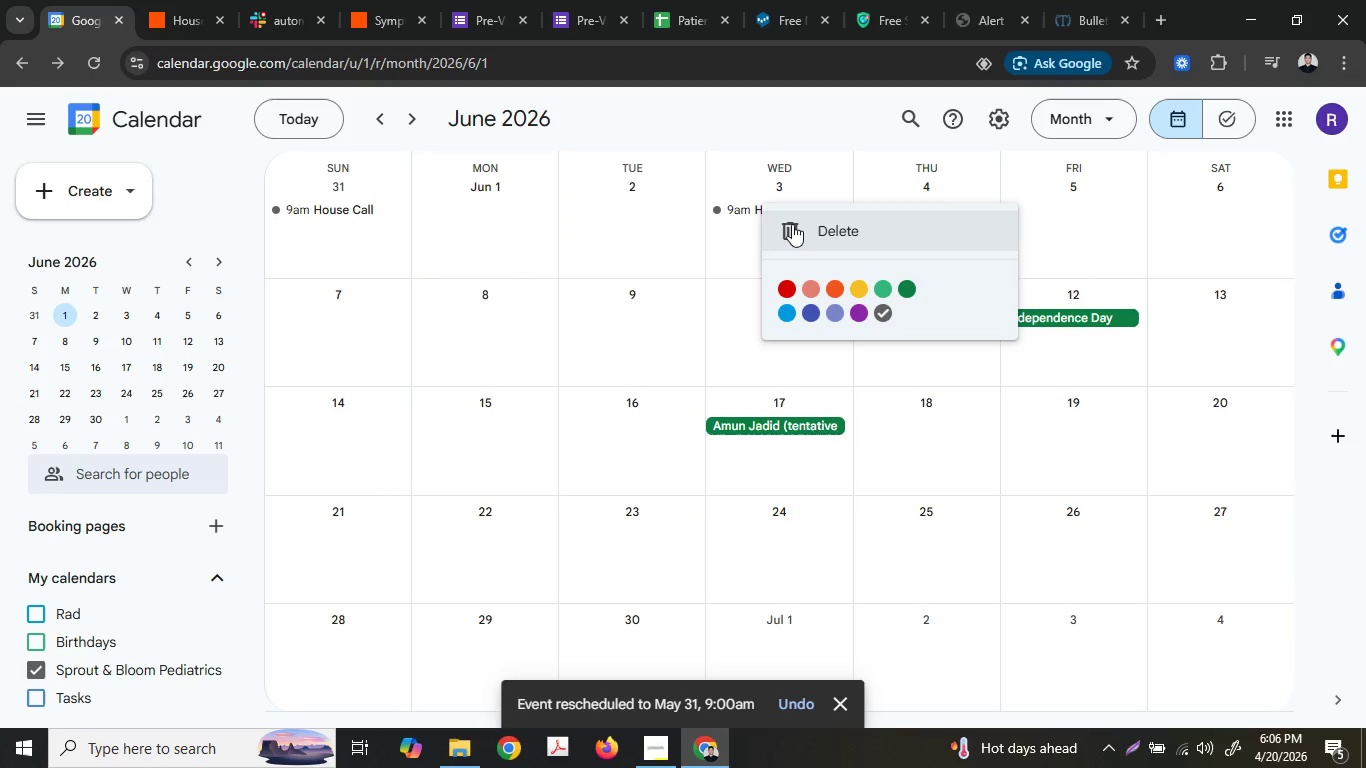 
left_click([803, 228])
 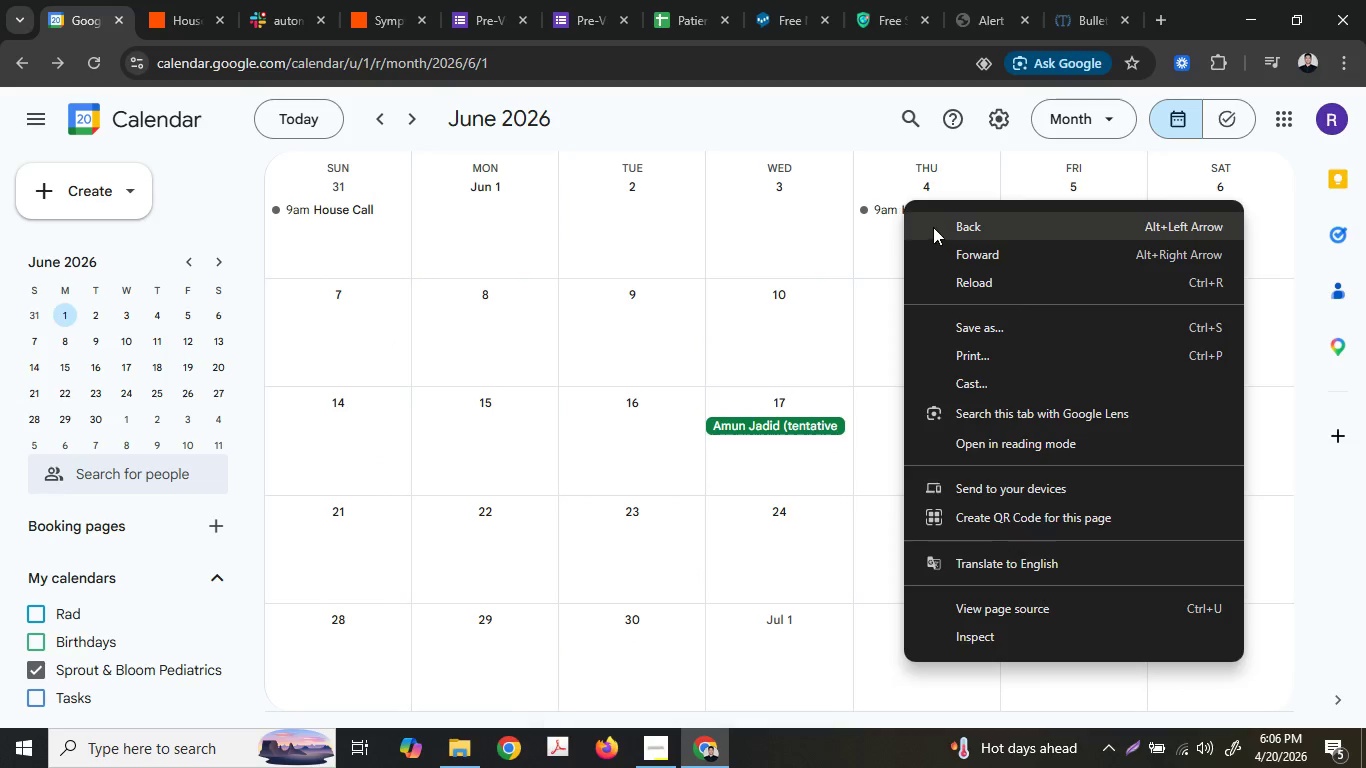 
right_click([889, 213])
 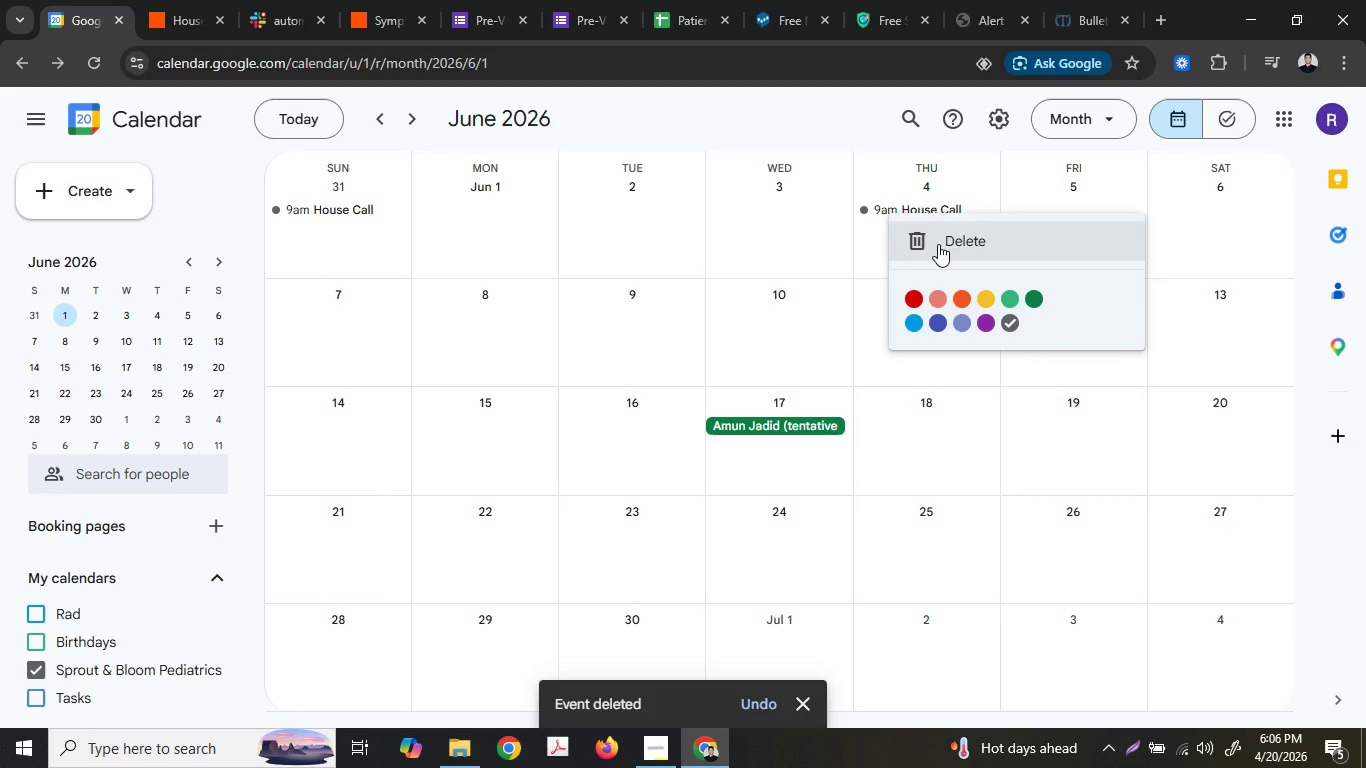 
left_click([939, 244])
 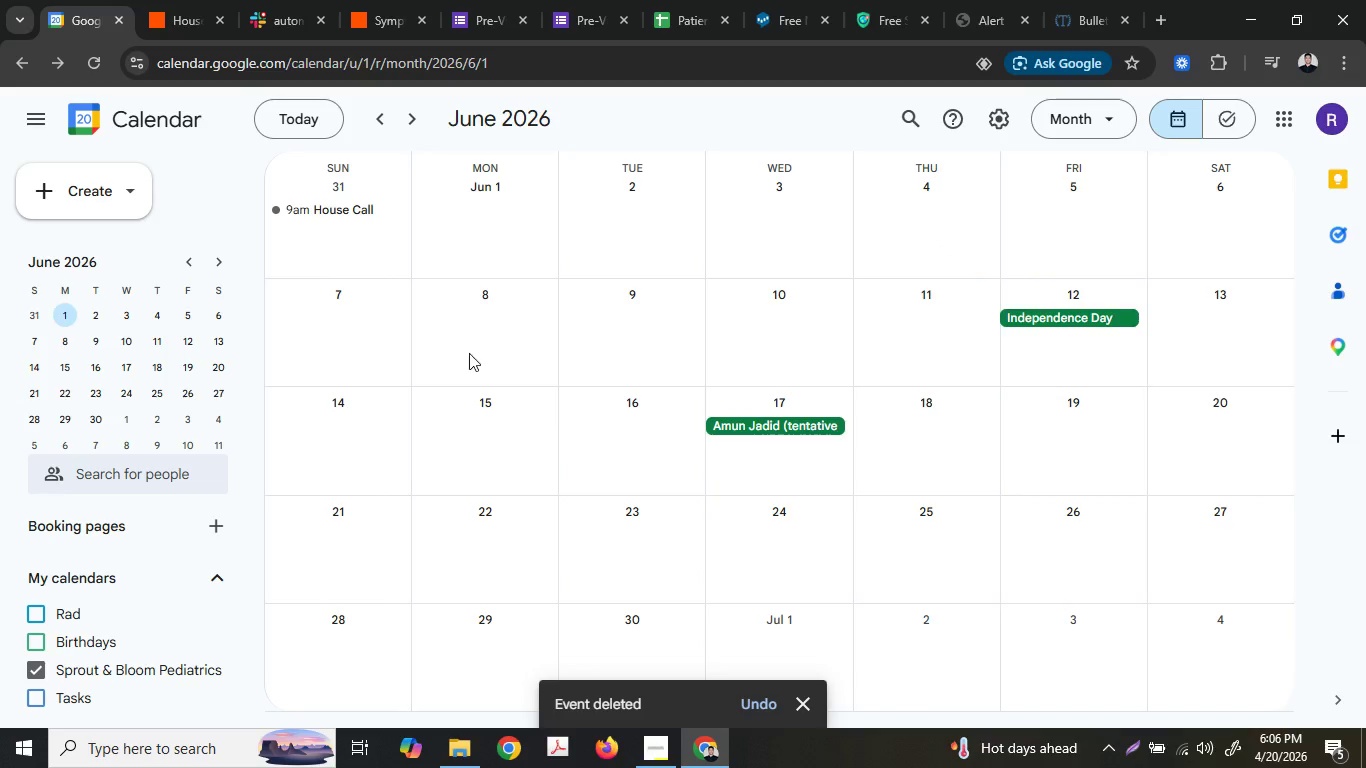 
right_click([299, 212])
 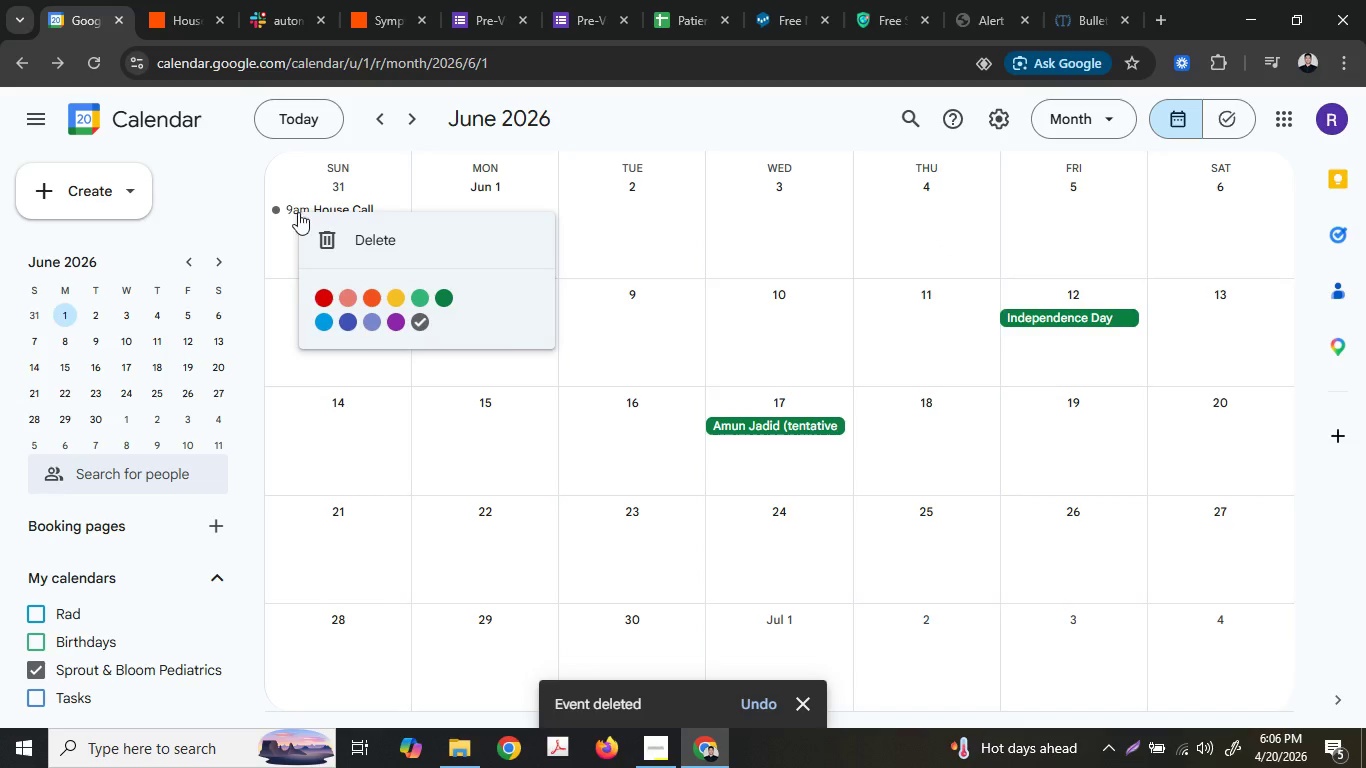 
left_click([295, 211])
 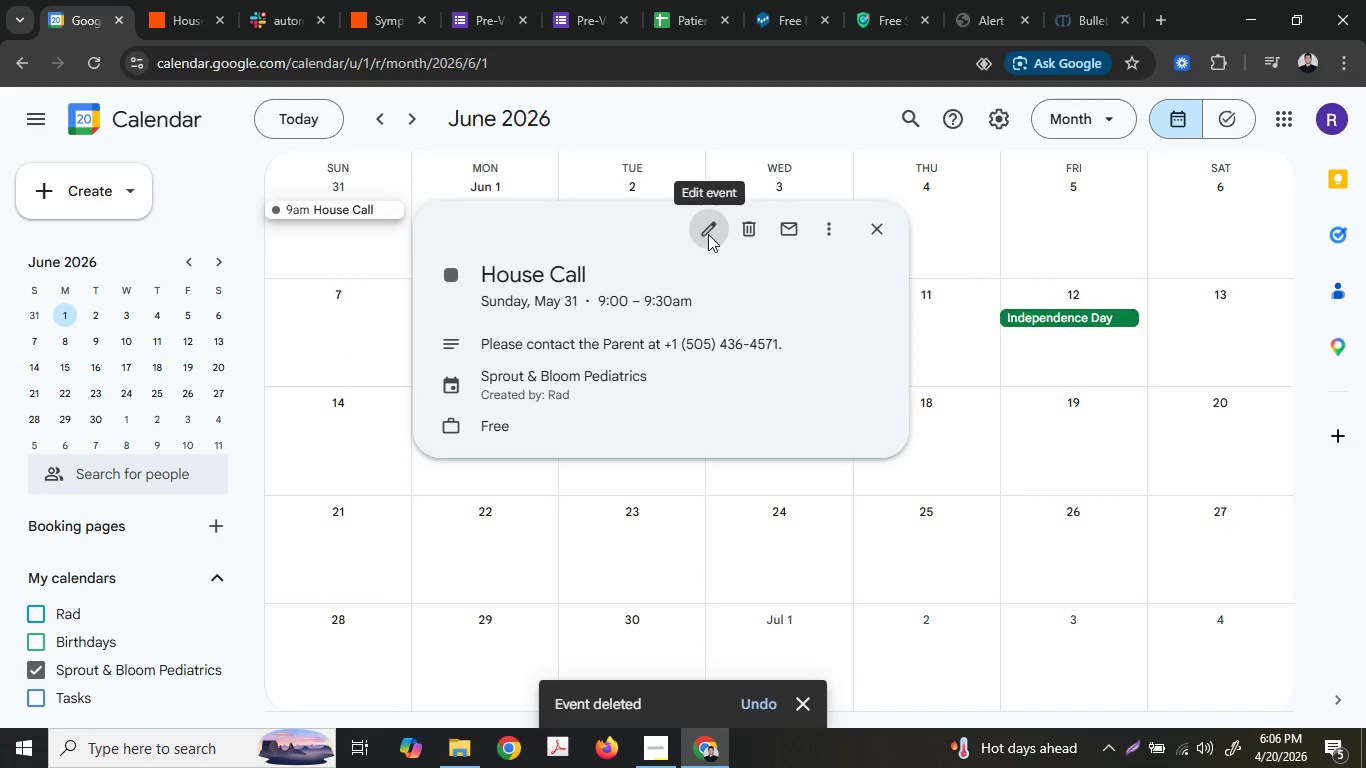 
wait(7.23)
 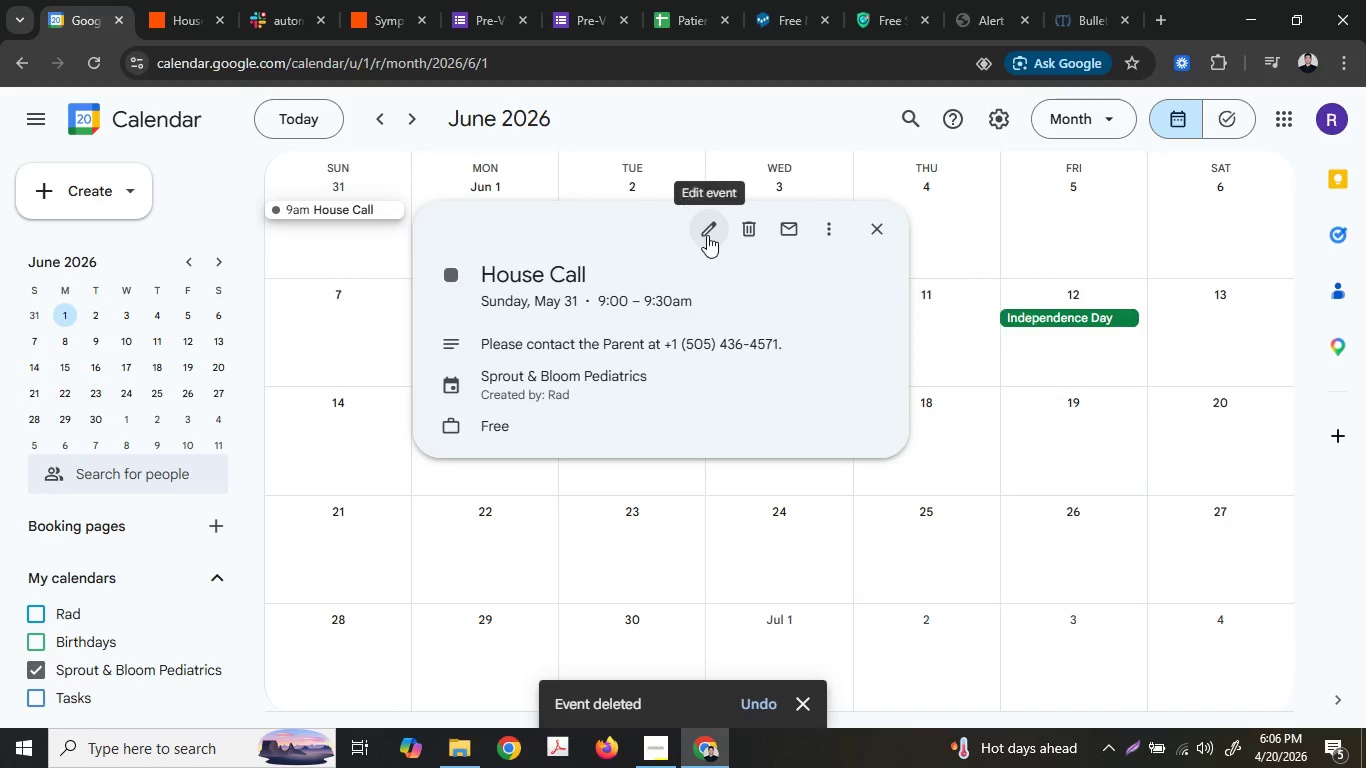 
double_click([154, 137])
 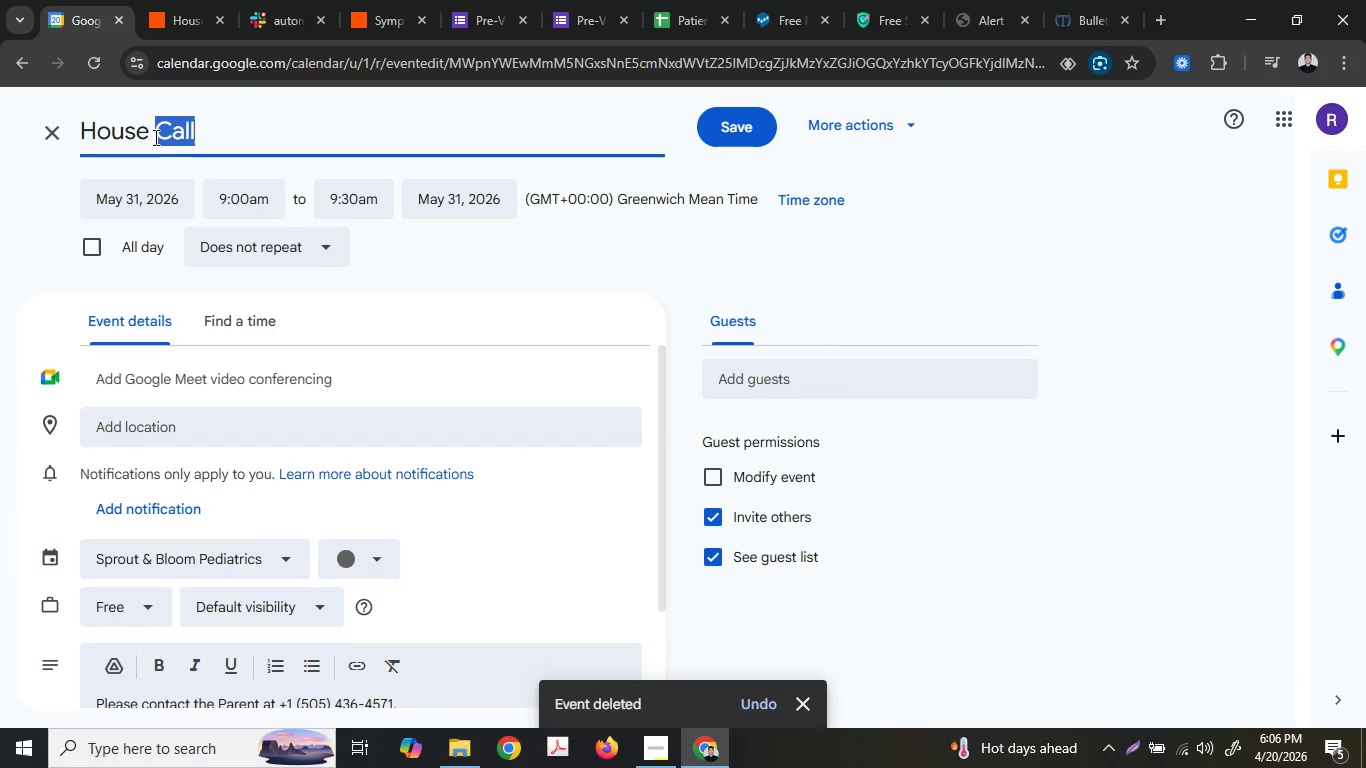 
triple_click([154, 137])
 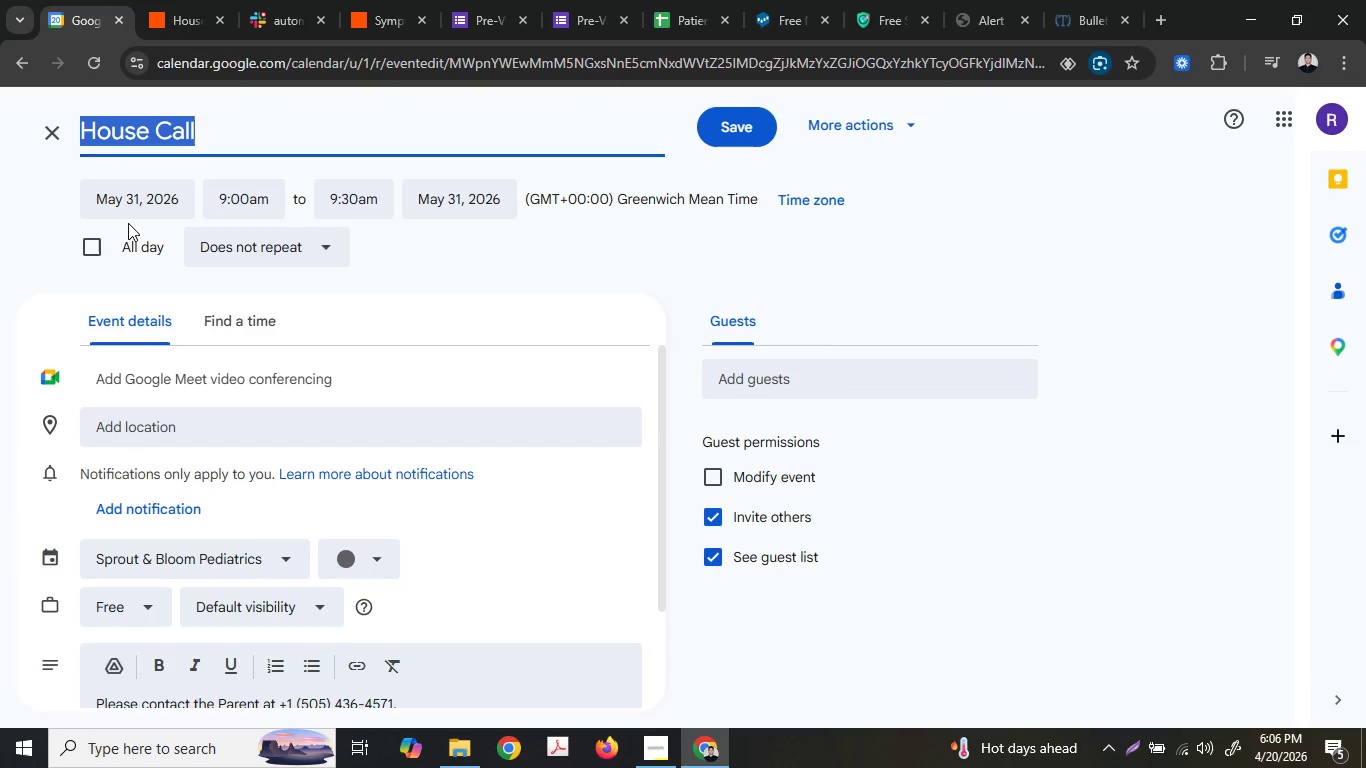 
left_click([129, 214])
 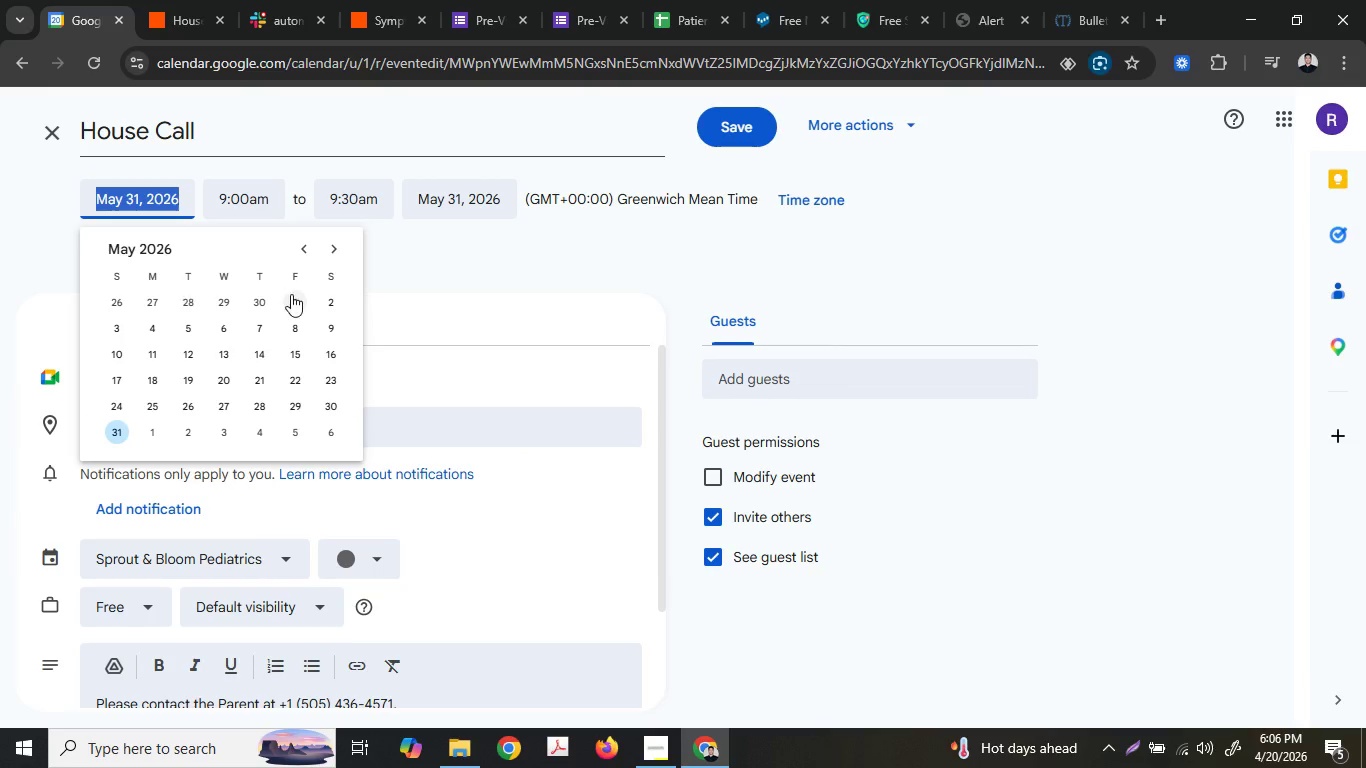 
left_click([292, 295])
 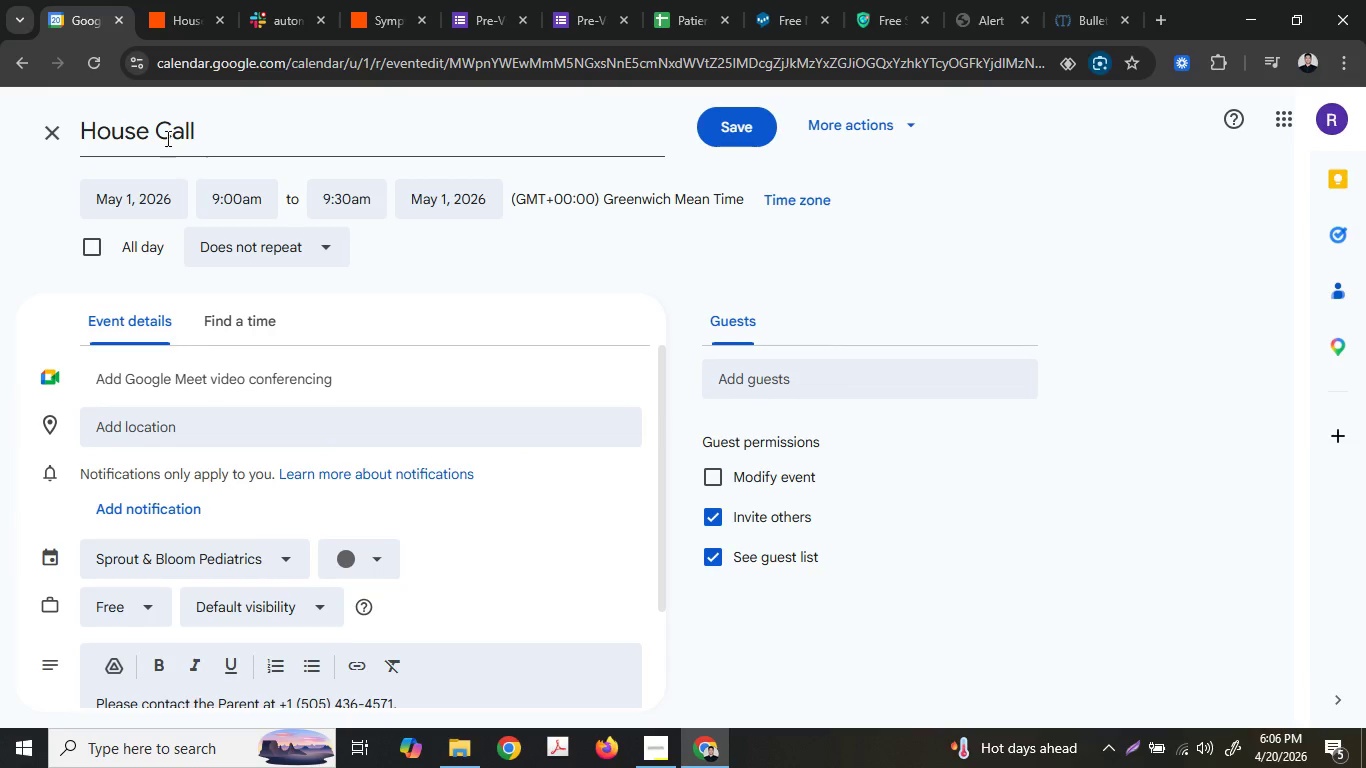 
left_click([160, 132])
 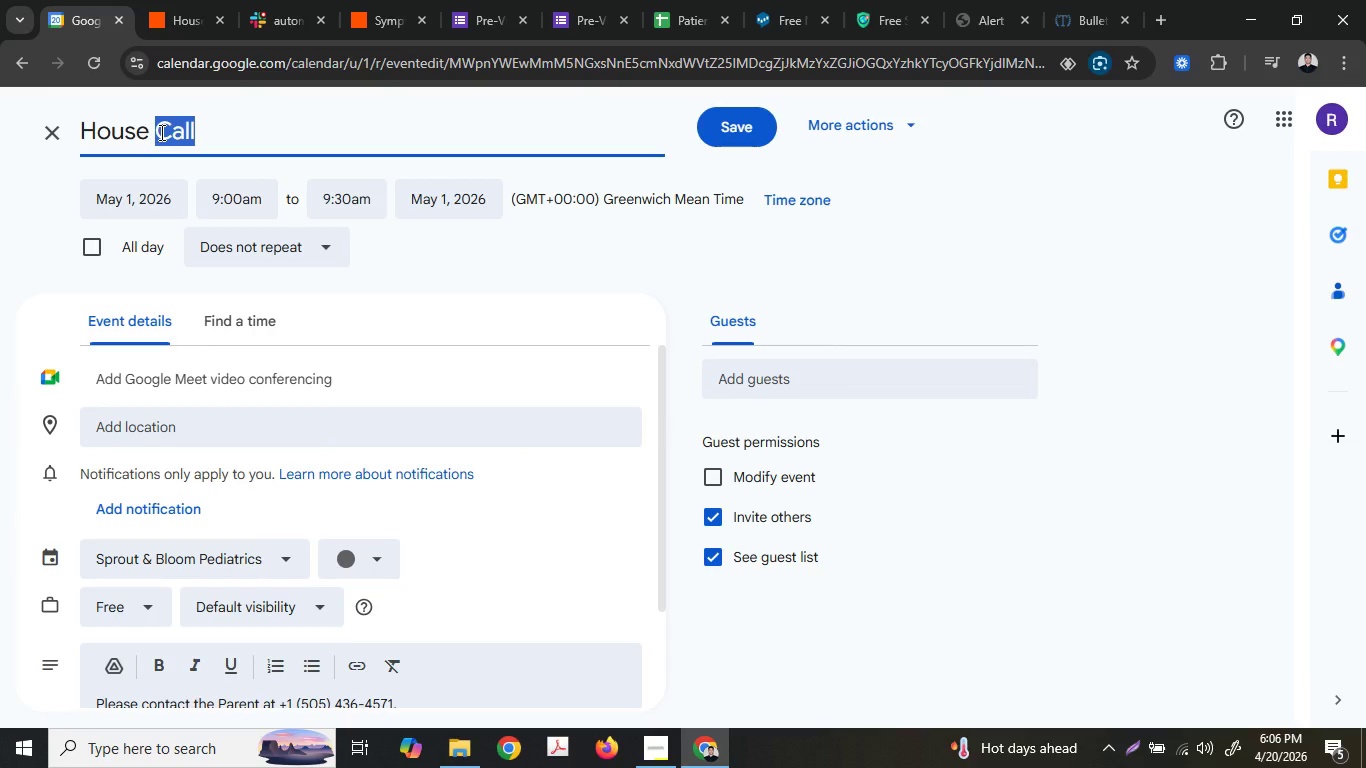 
double_click([160, 132])
 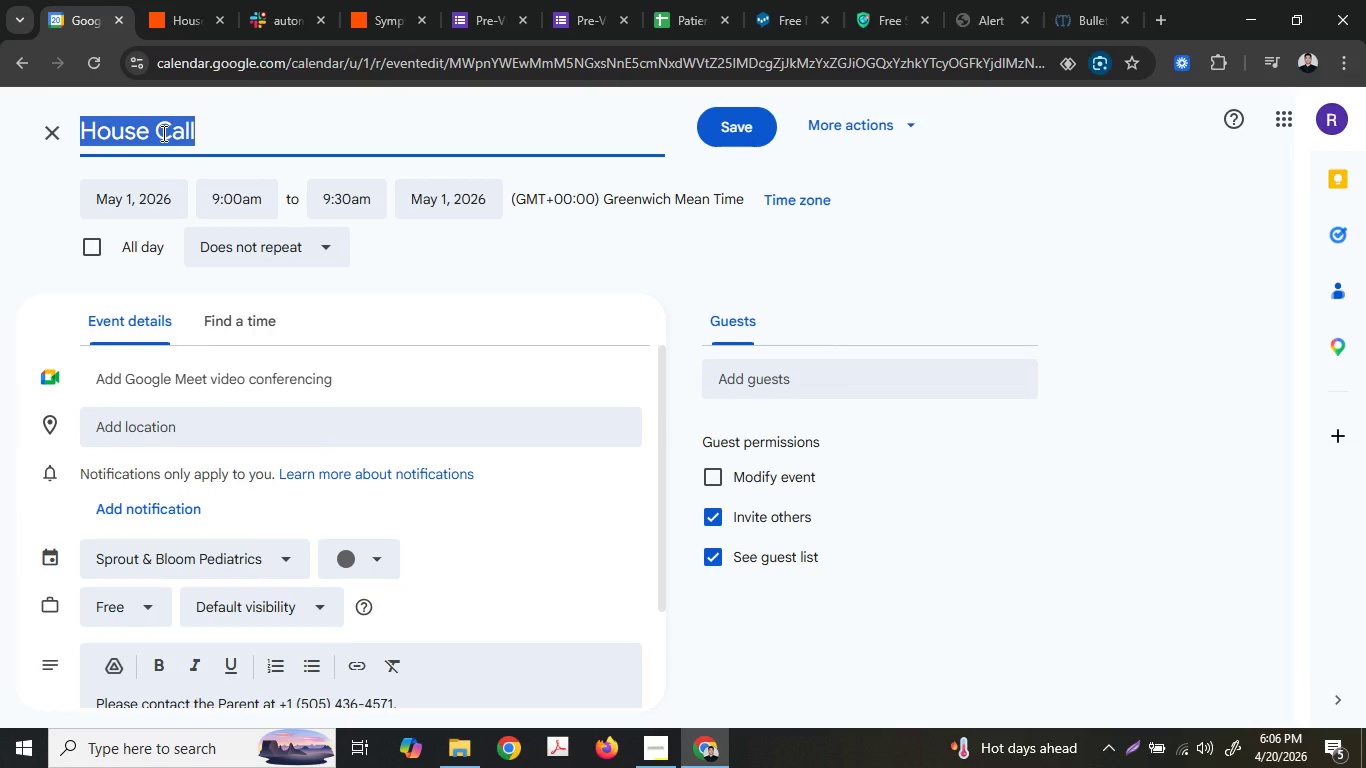 
type(Staff Meeting)
 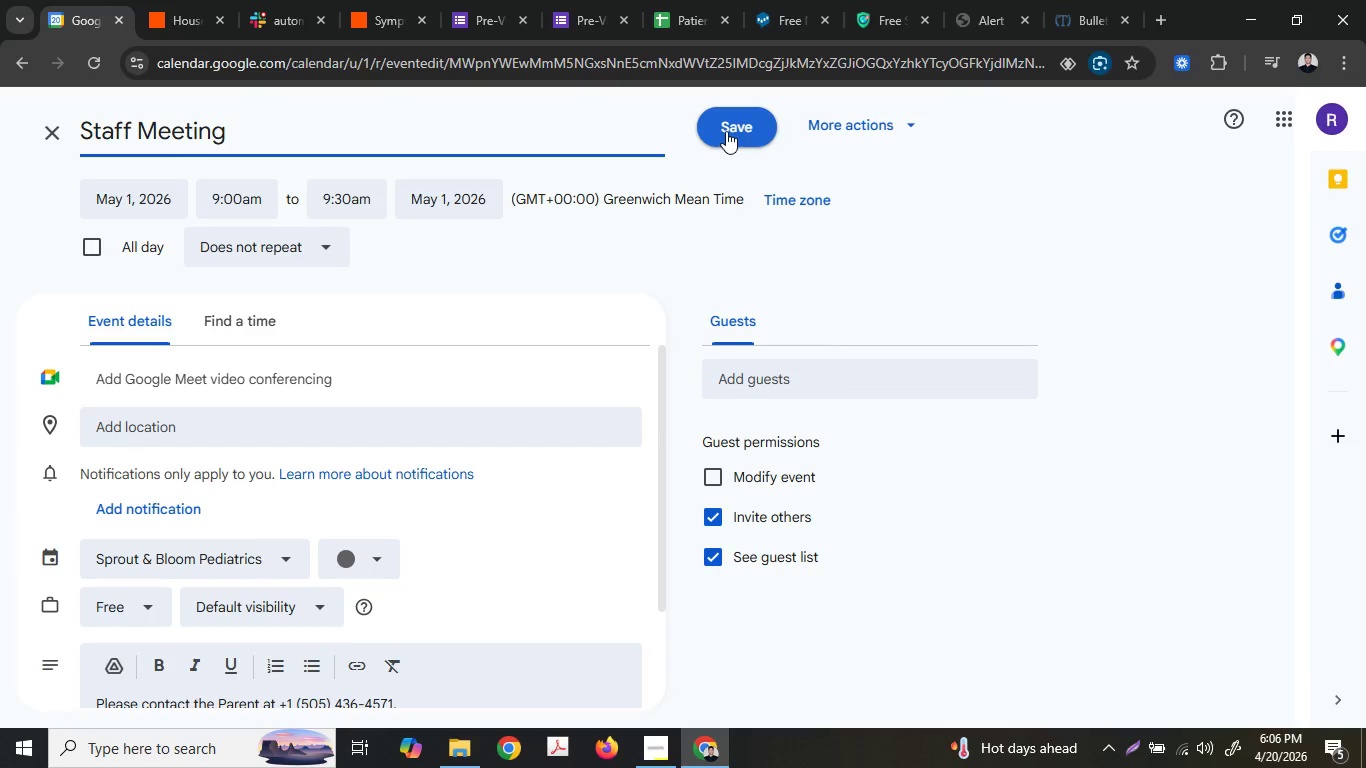 
wait(6.36)
 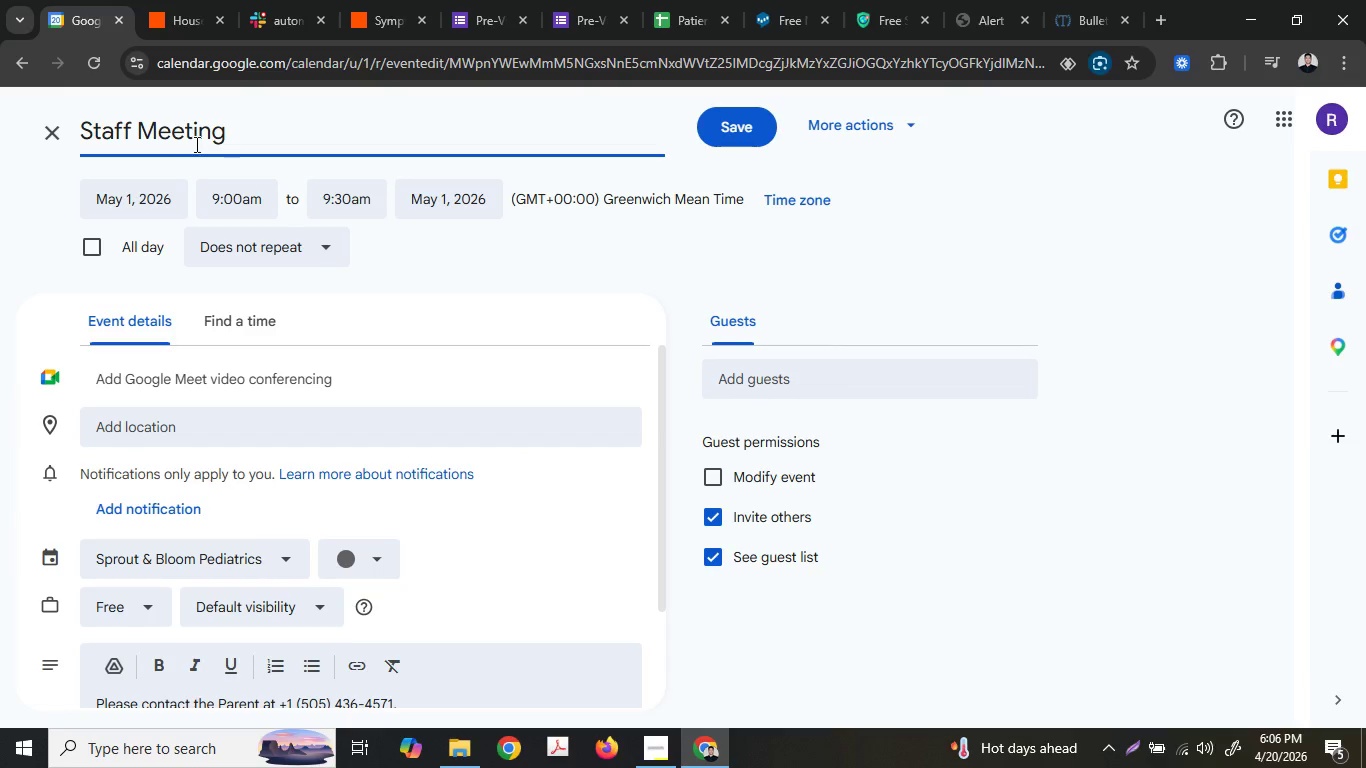 
left_click([726, 130])
 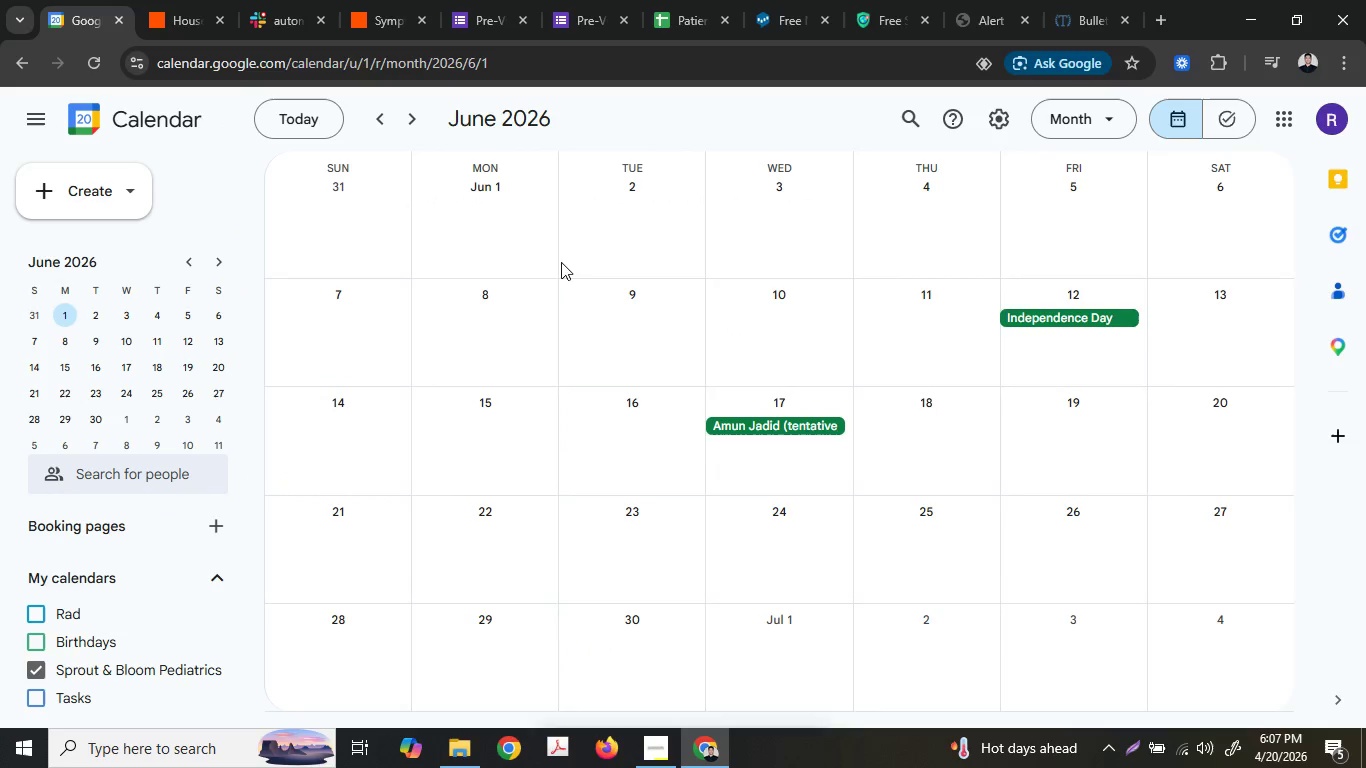 
scroll: coordinate [562, 308], scroll_direction: up, amount: 1.0
 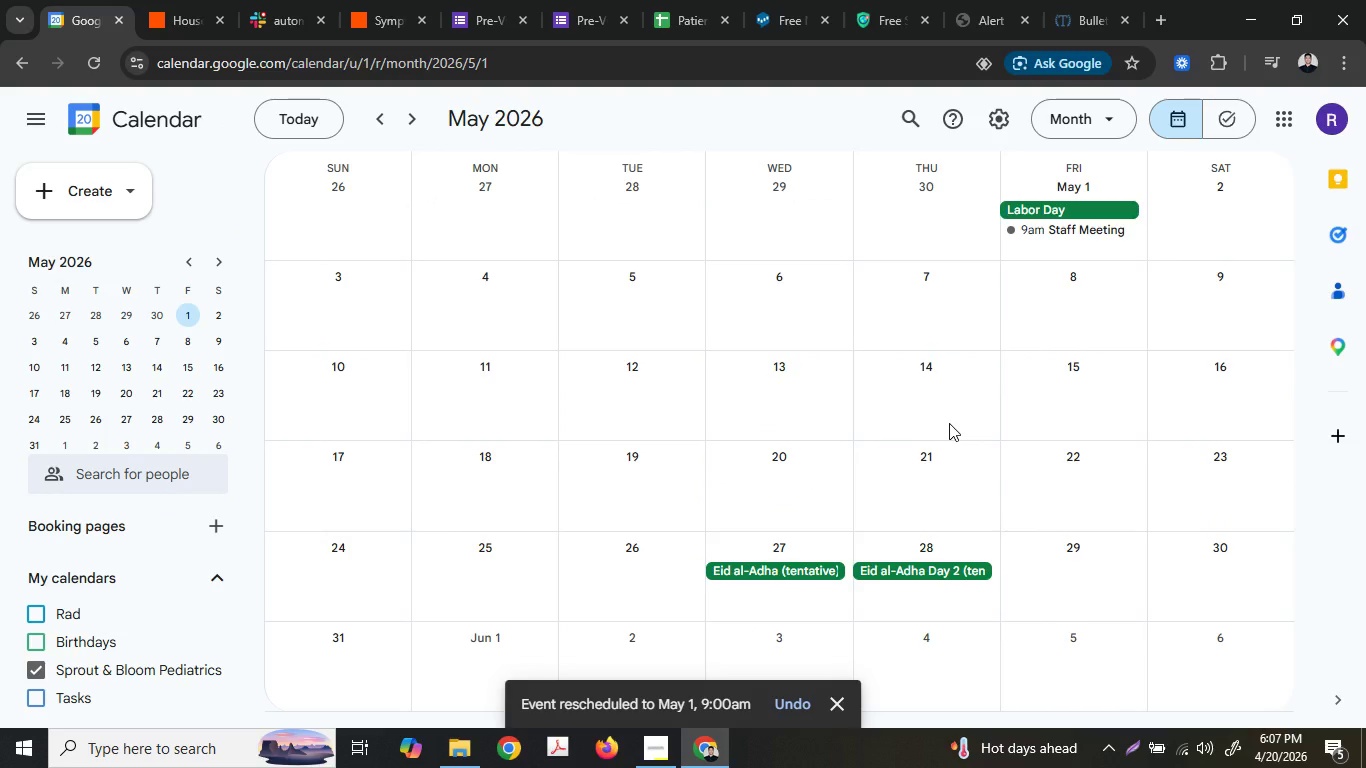 
scroll: coordinate [949, 422], scroll_direction: down, amount: 1.0
 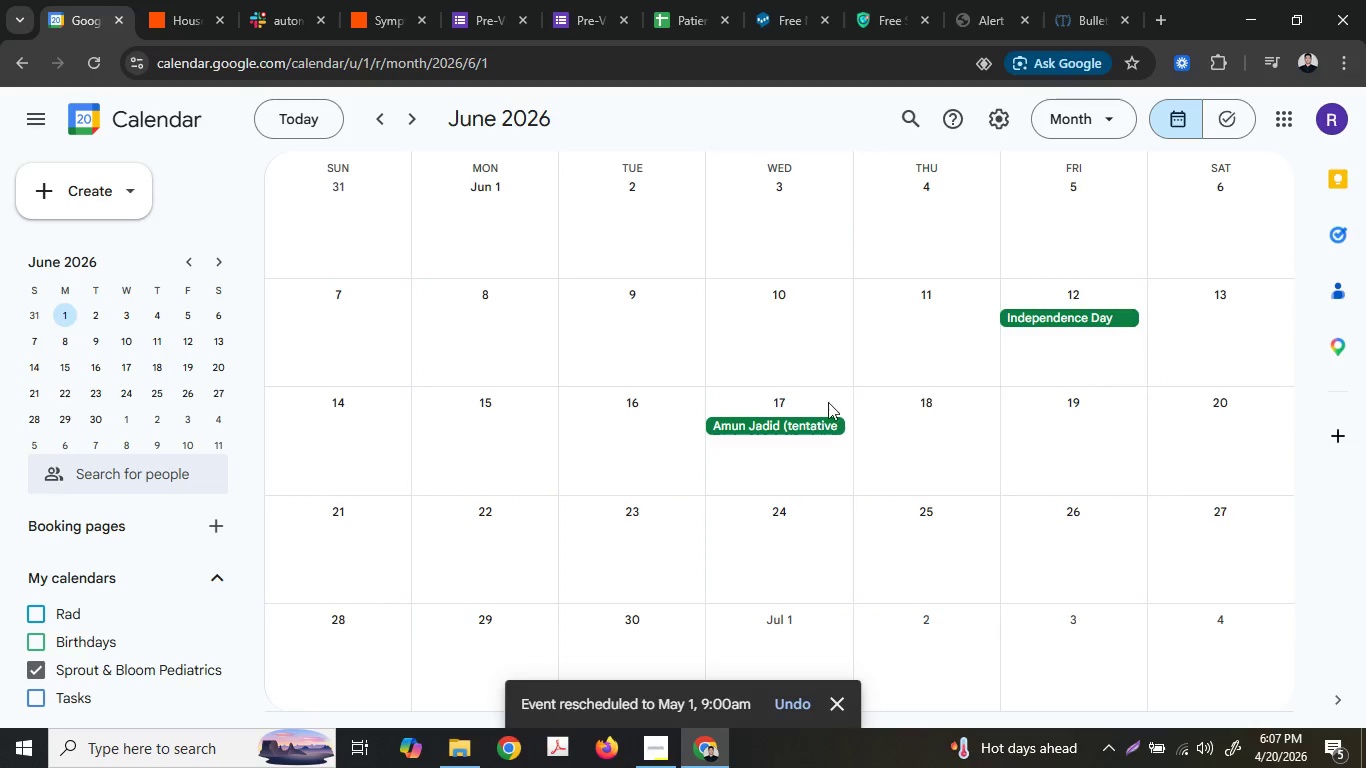 
scroll: coordinate [826, 418], scroll_direction: up, amount: 1.0
 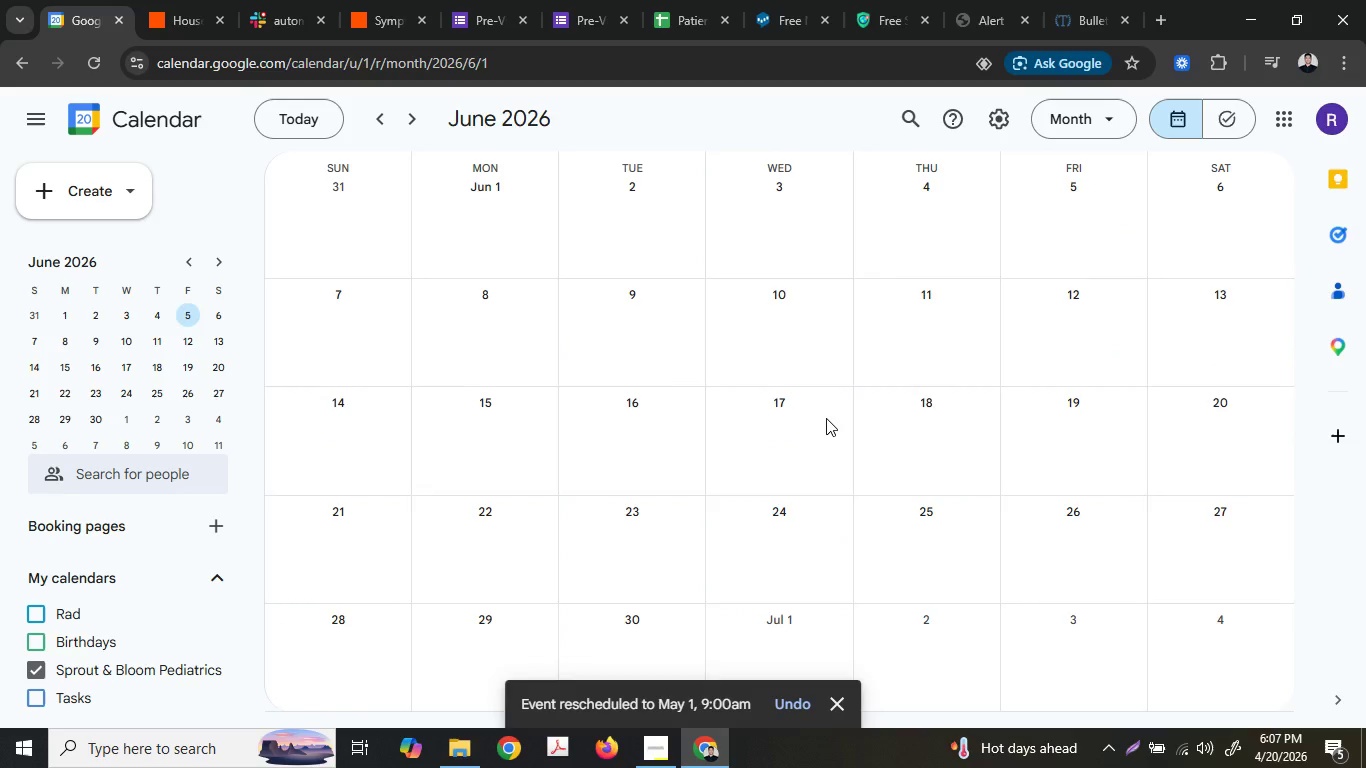 
scroll: coordinate [826, 418], scroll_direction: down, amount: 1.0
 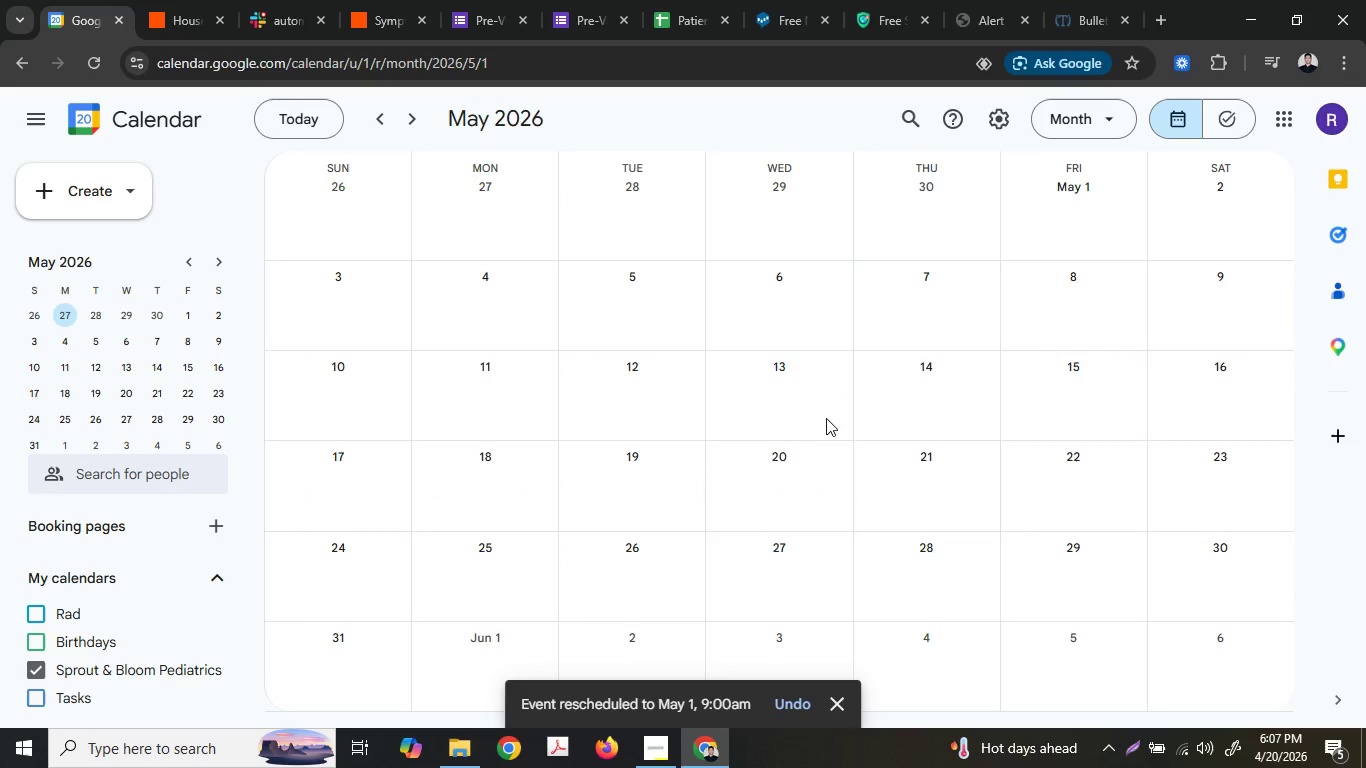 
scroll: coordinate [826, 418], scroll_direction: up, amount: 1.0
 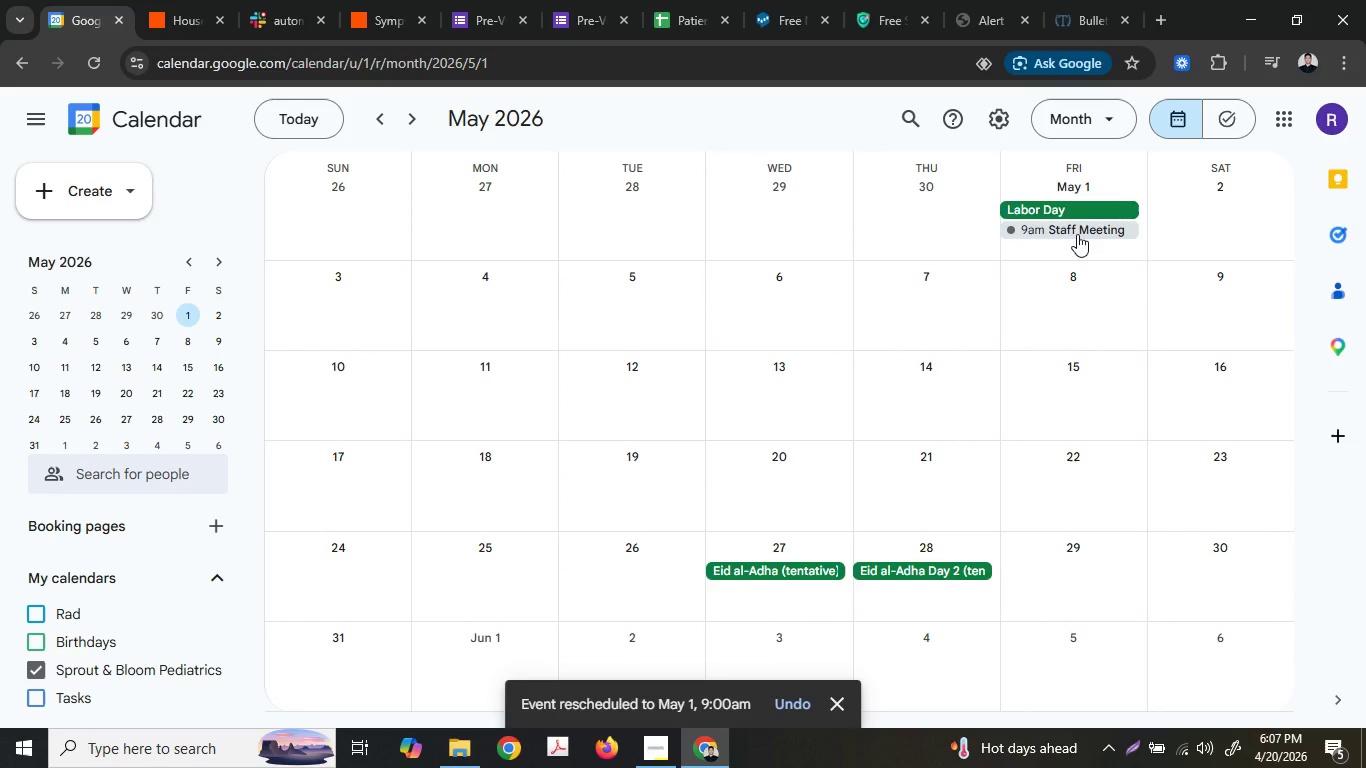 
right_click([1077, 234])
 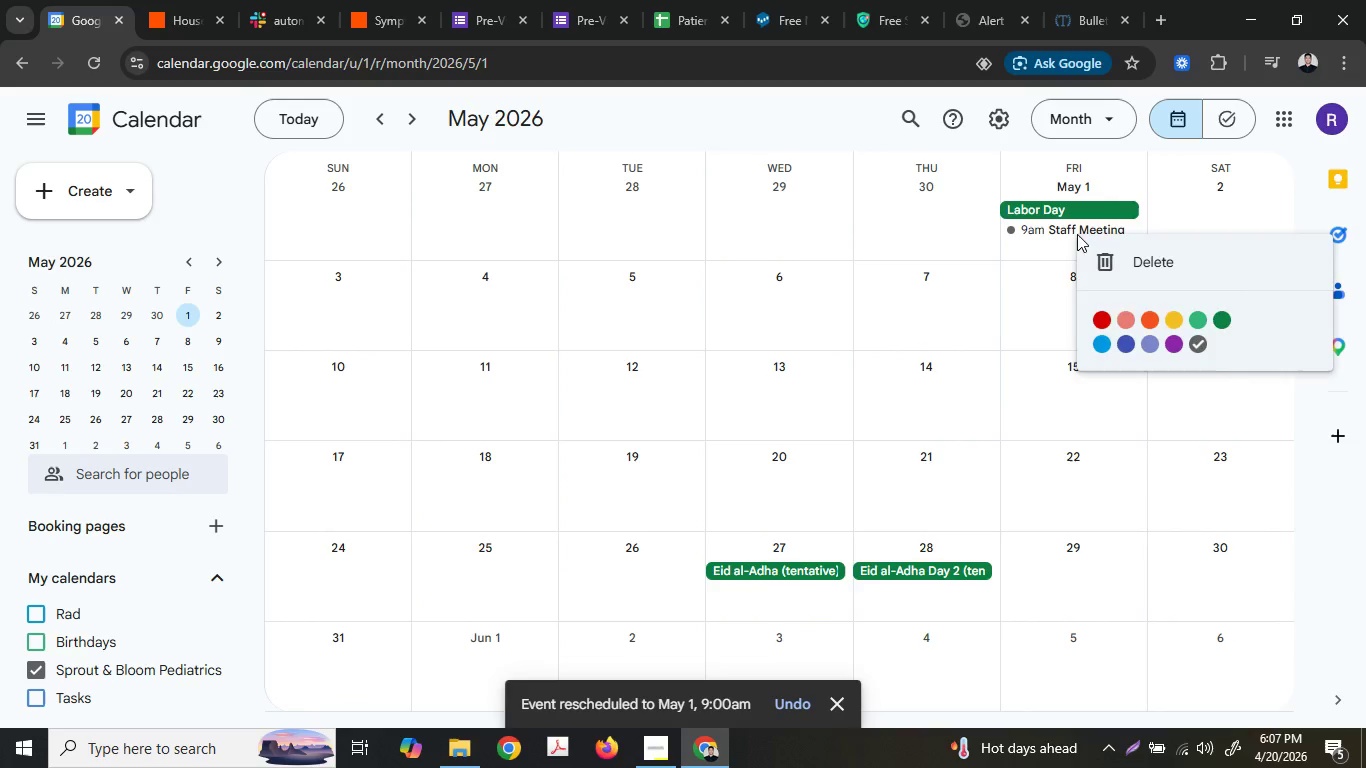 
left_click([1077, 234])
 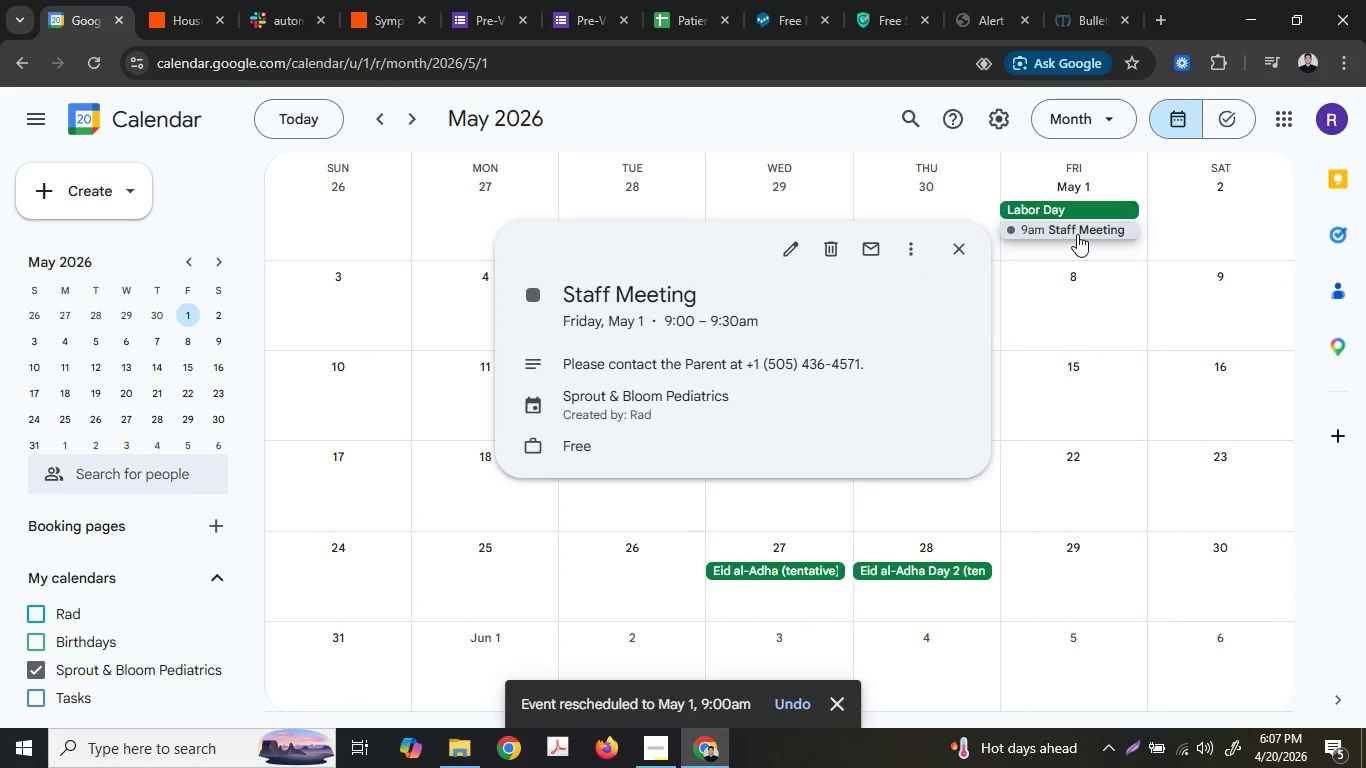 
double_click([1077, 234])
 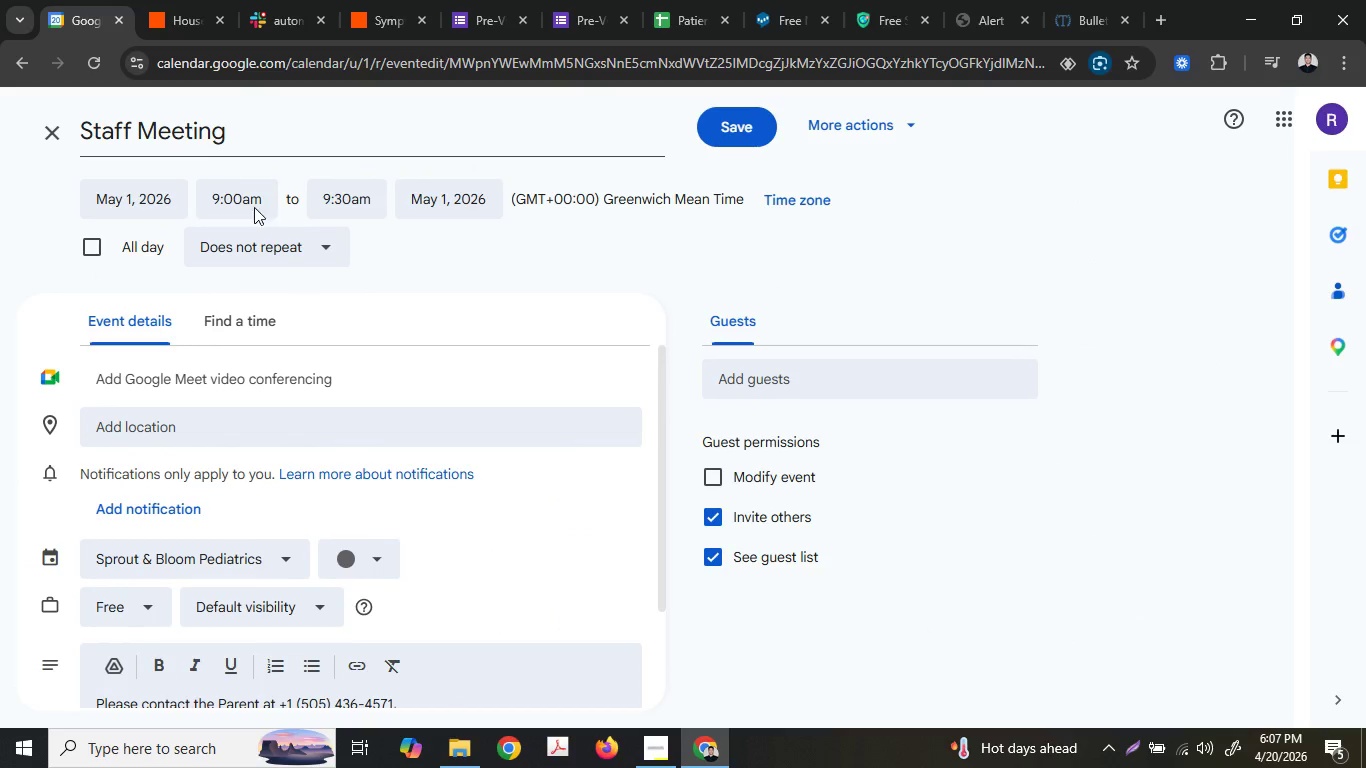 
left_click([167, 203])
 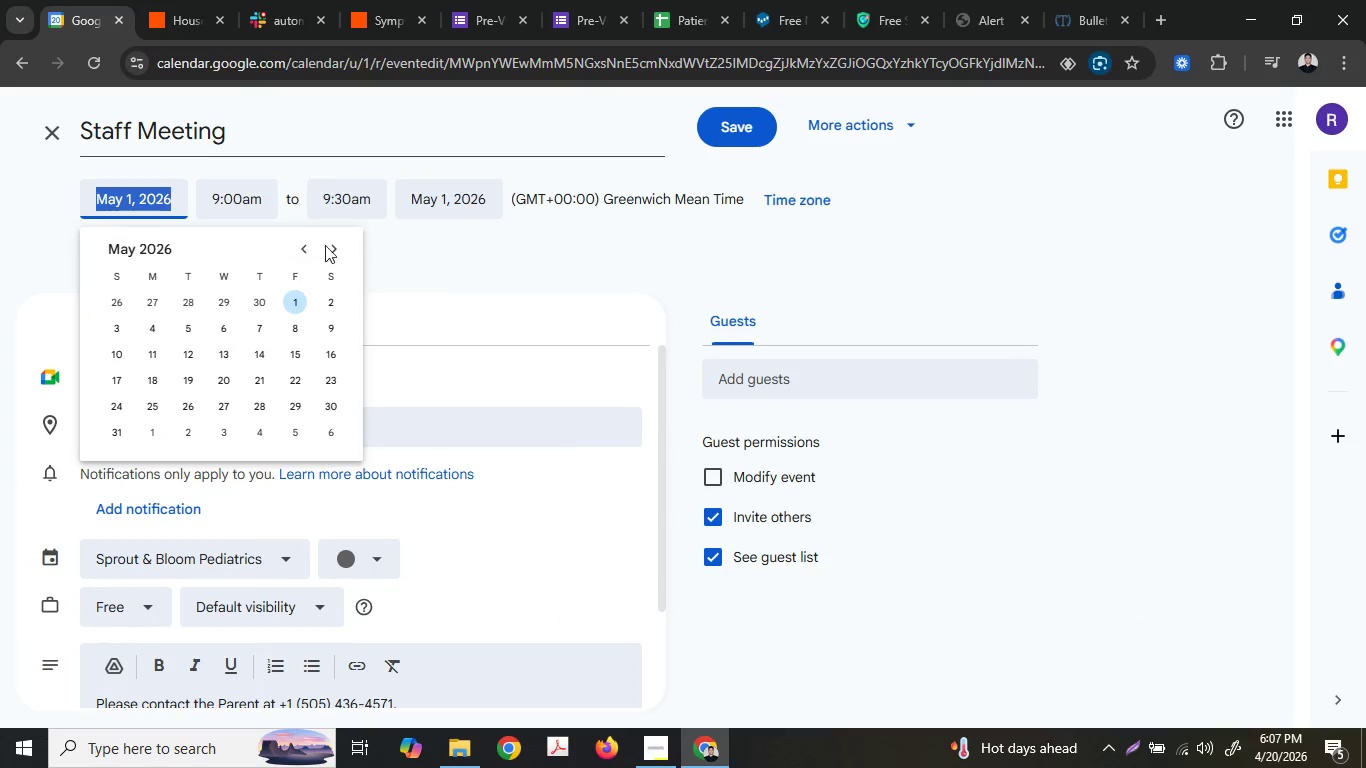 
left_click_drag(start_coordinate=[334, 245], to_coordinate=[294, 375])
 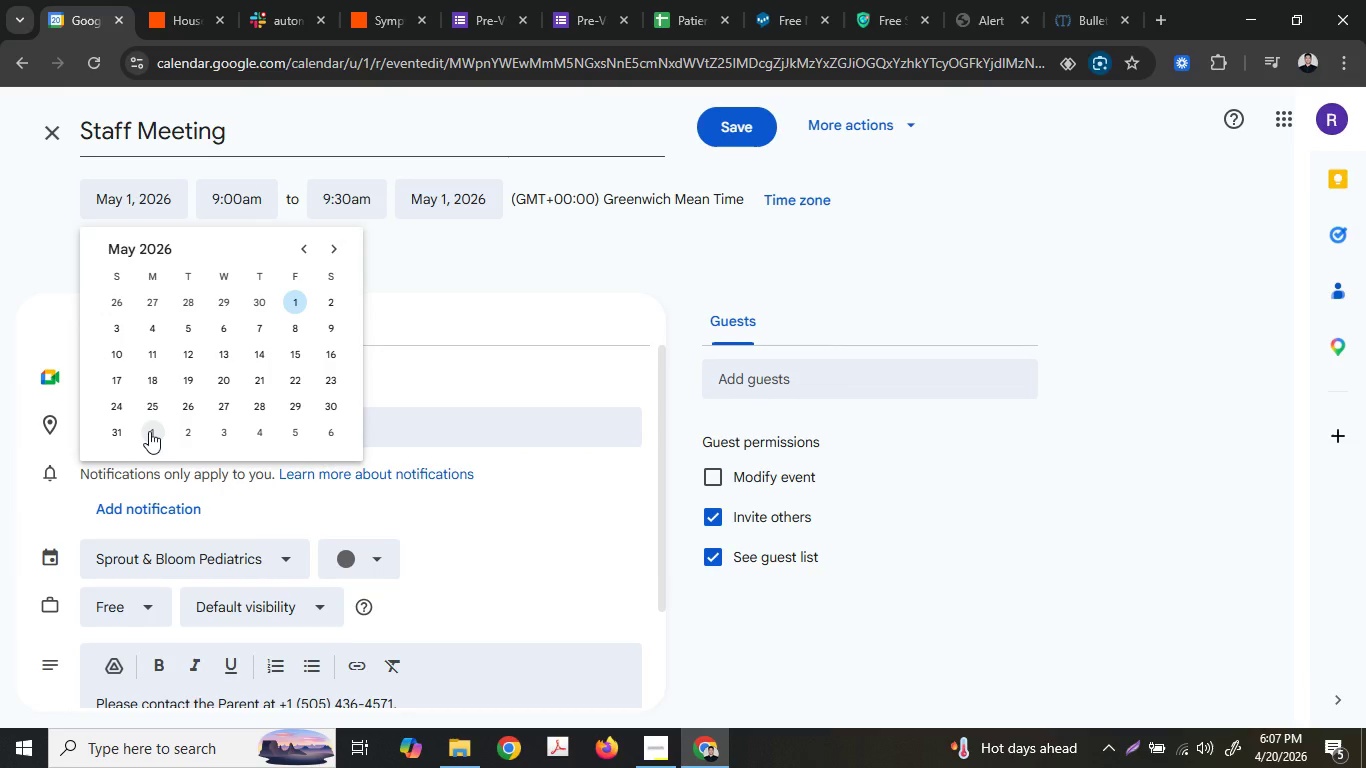 
left_click([143, 433])
 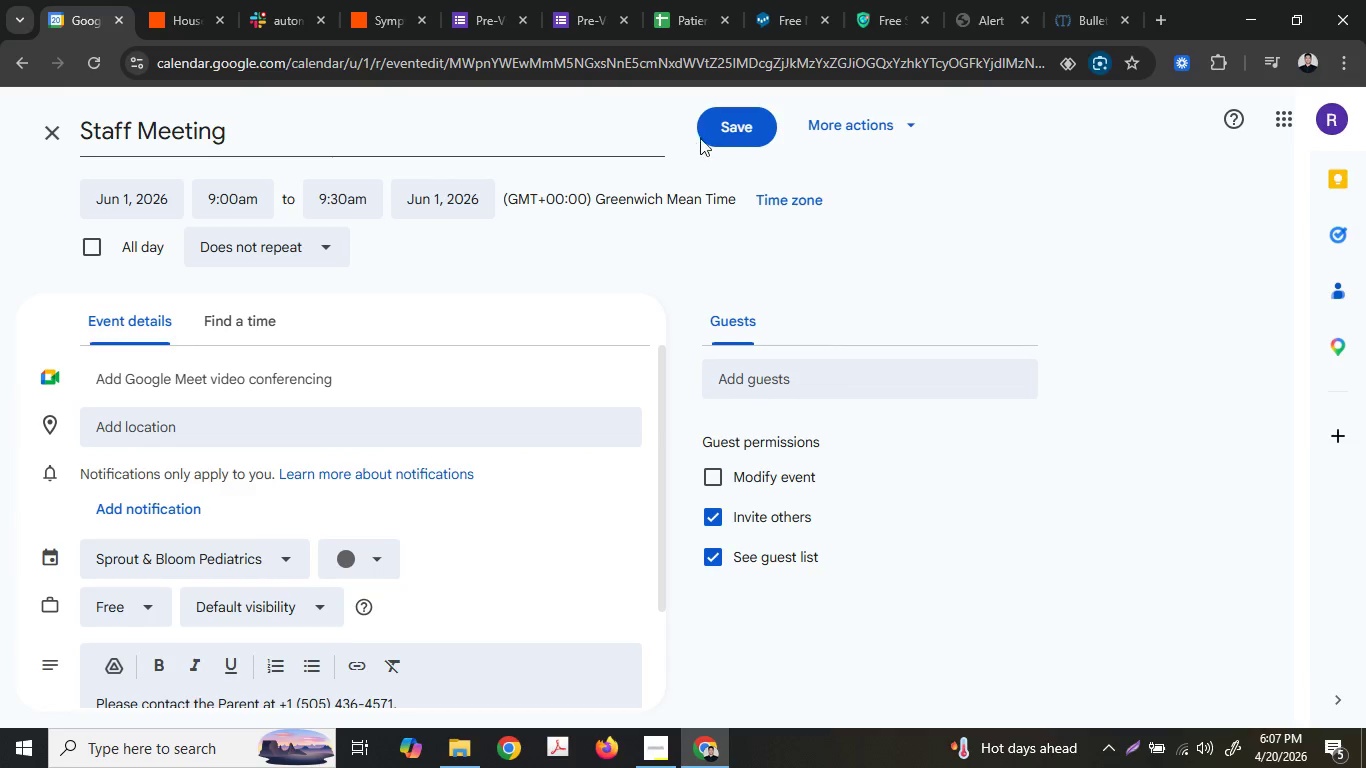 
left_click([746, 127])
 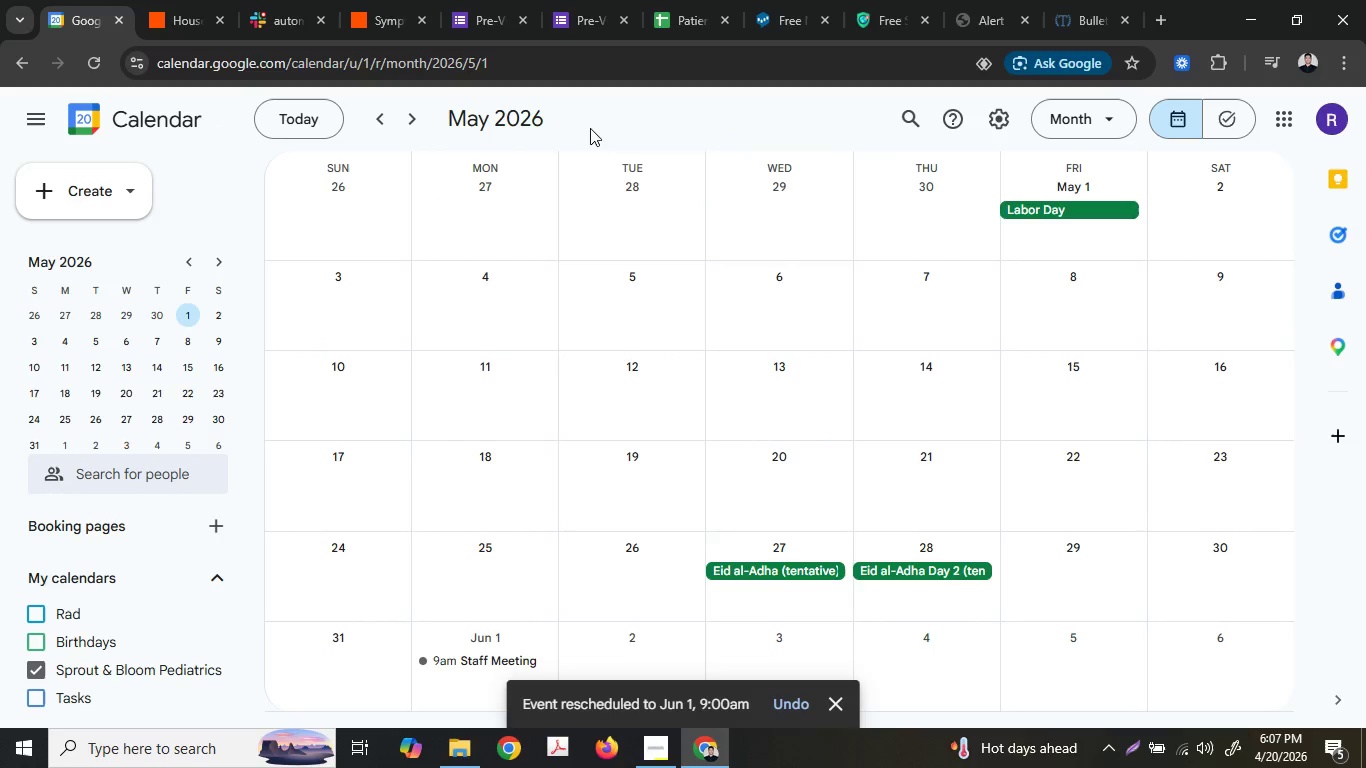 
left_click([417, 119])
 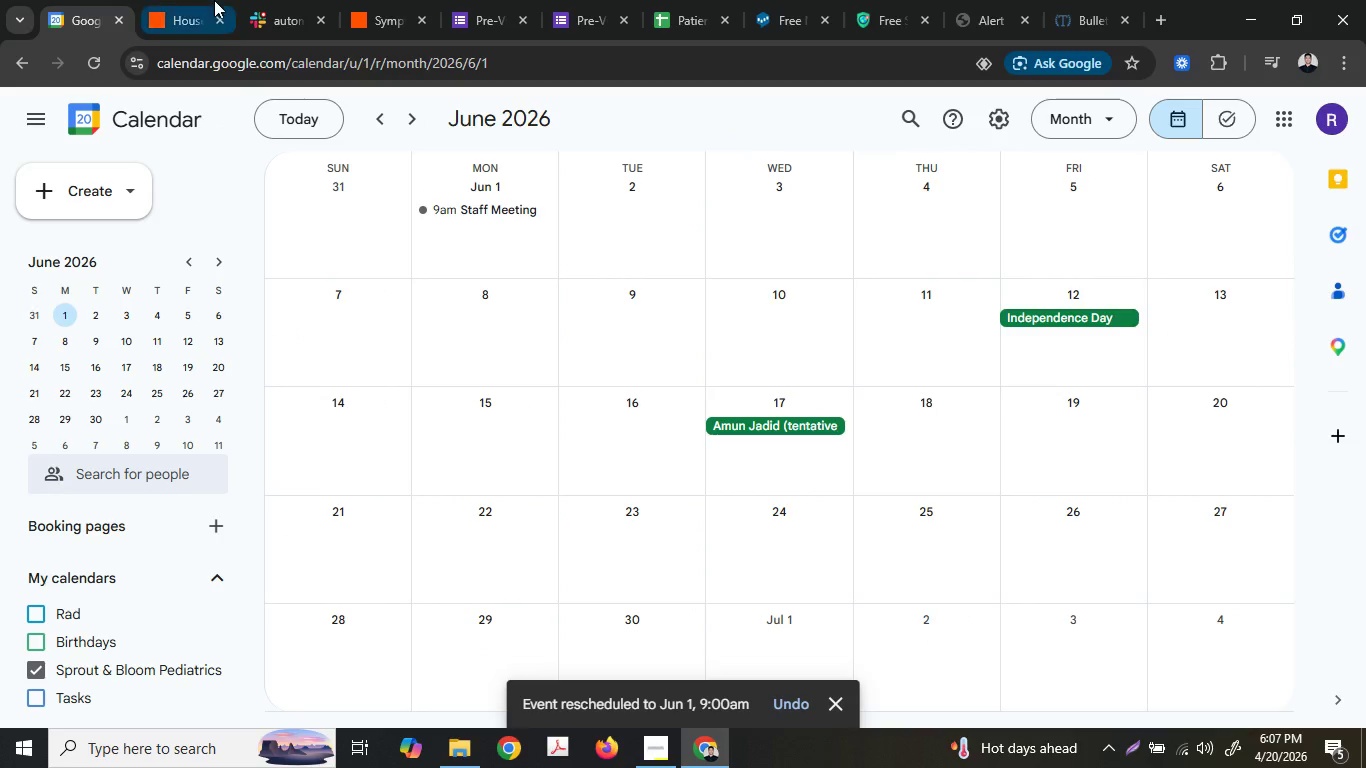 
left_click([265, 0])
 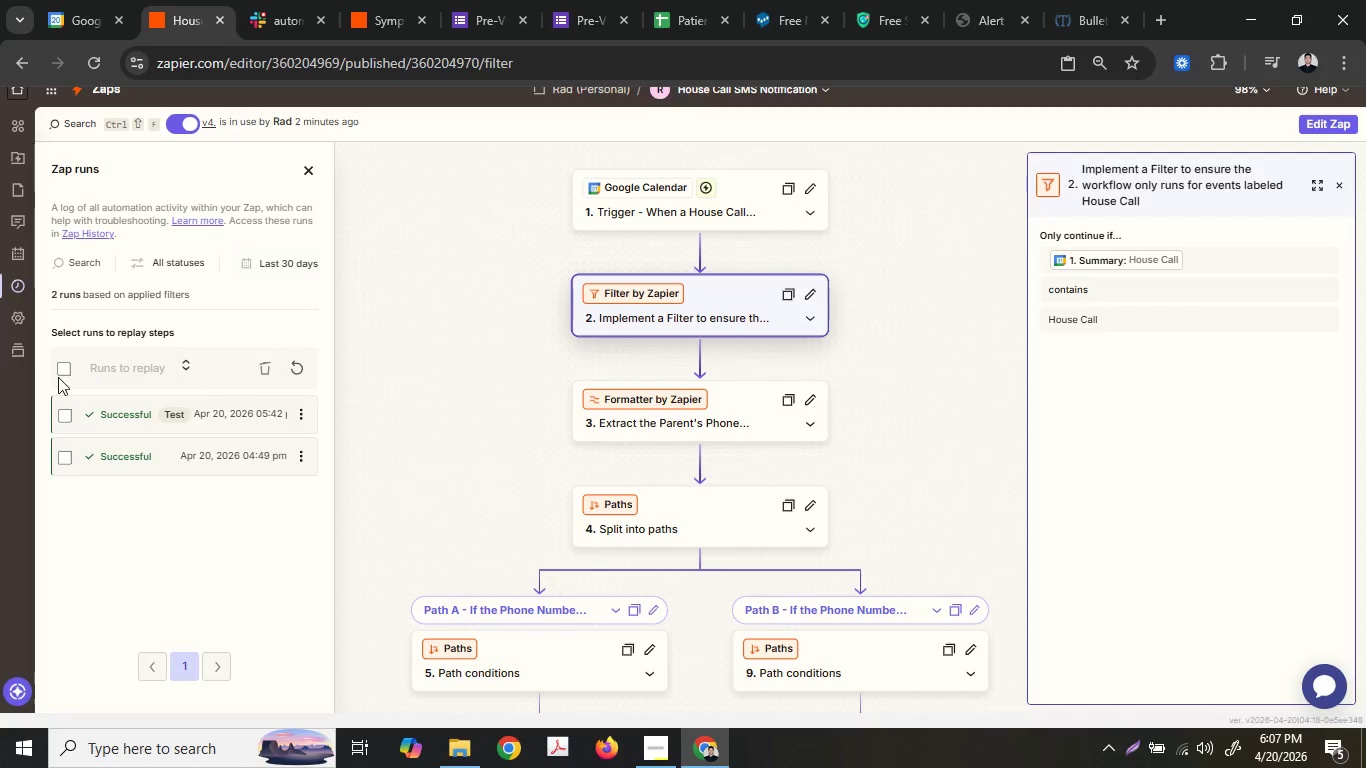 
double_click([65, 370])
 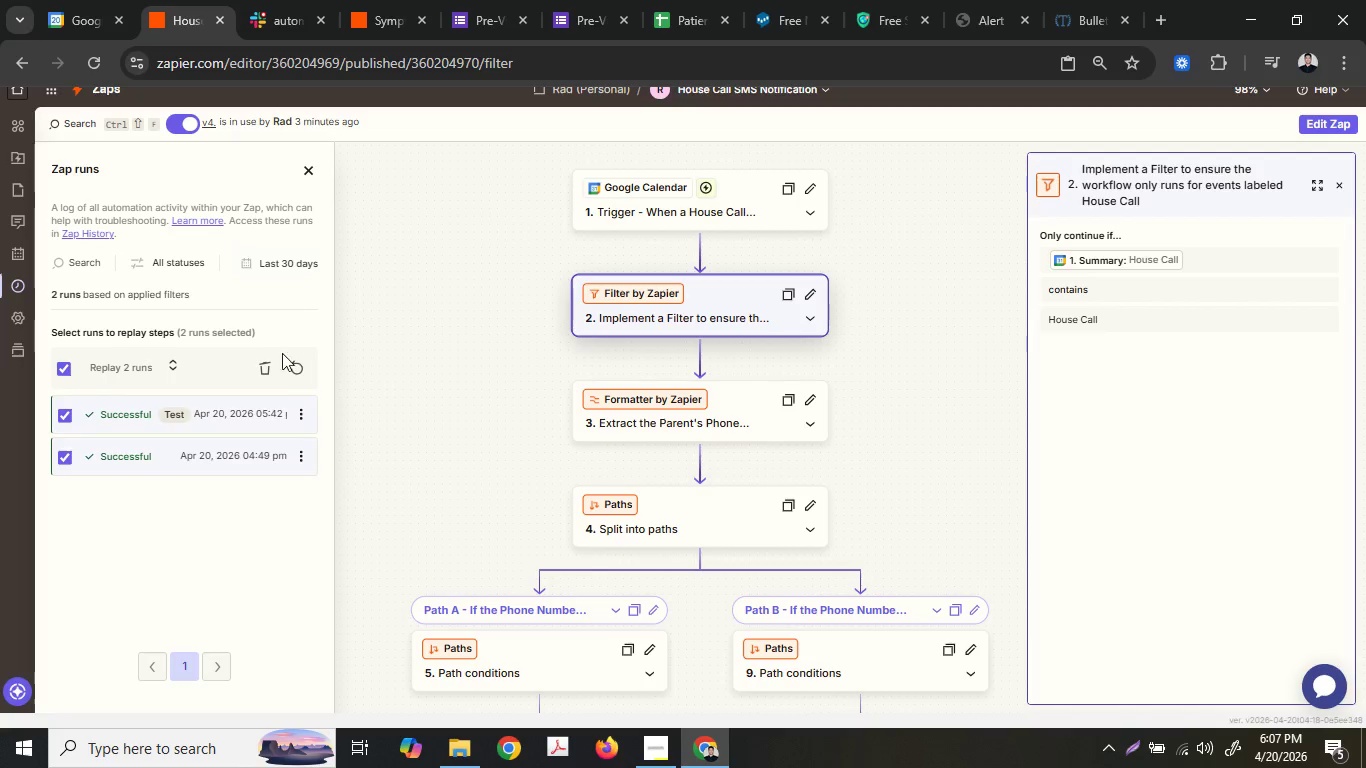 
left_click([266, 370])
 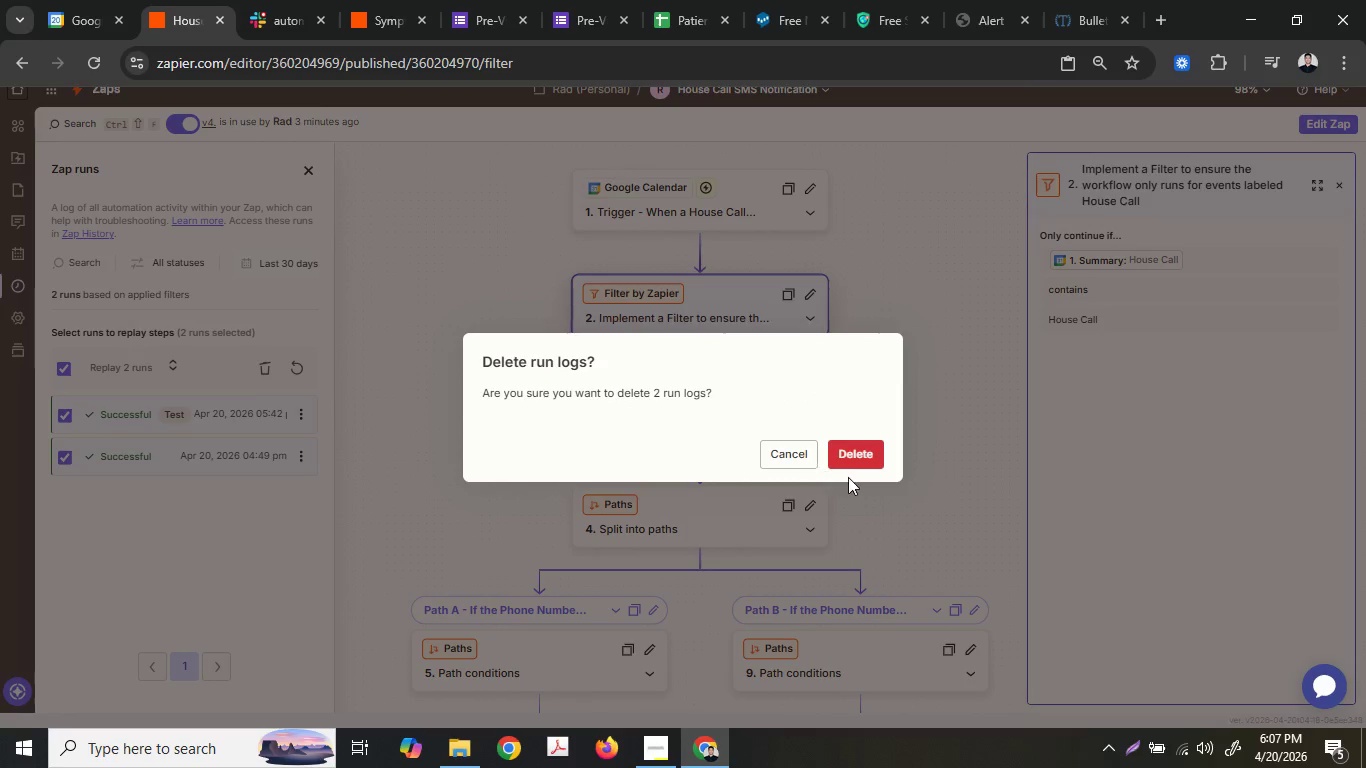 
double_click([871, 453])
 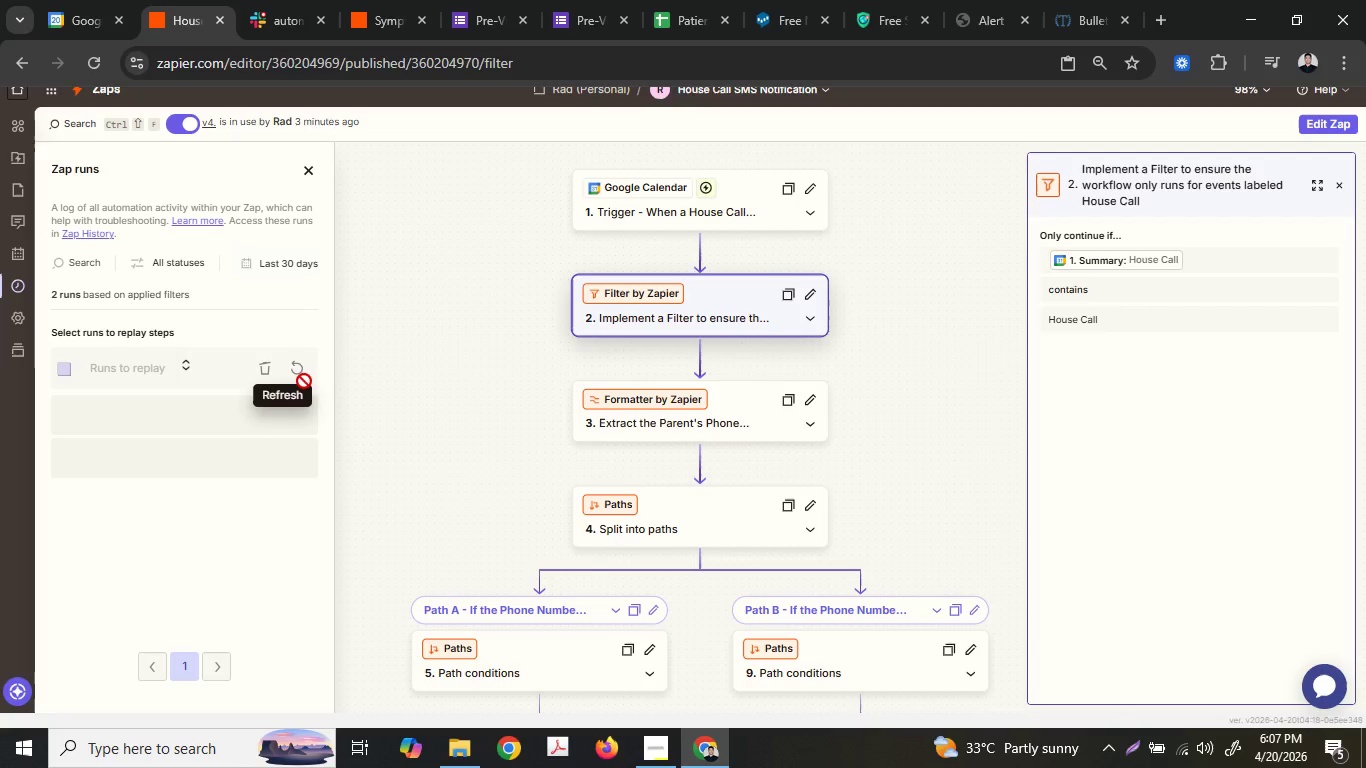 
left_click([303, 378])
 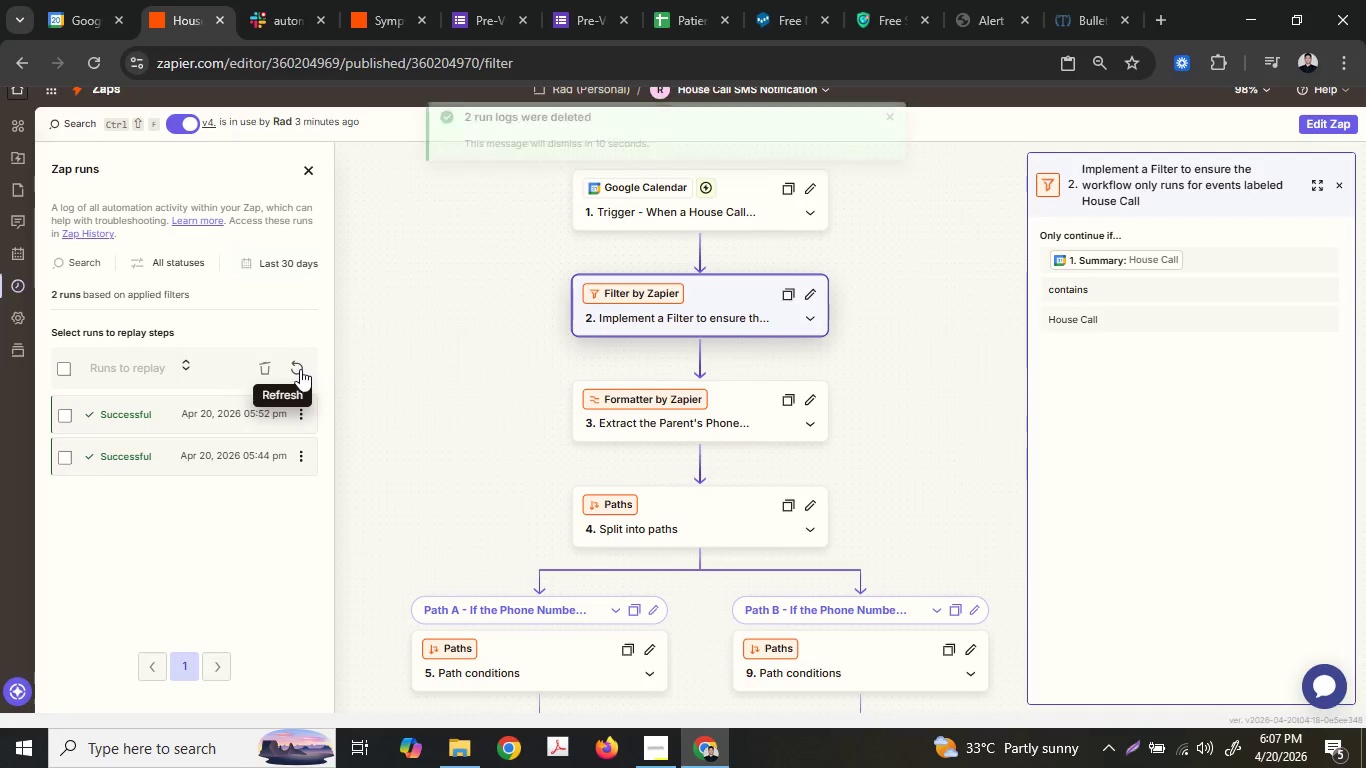 
left_click([300, 369])
 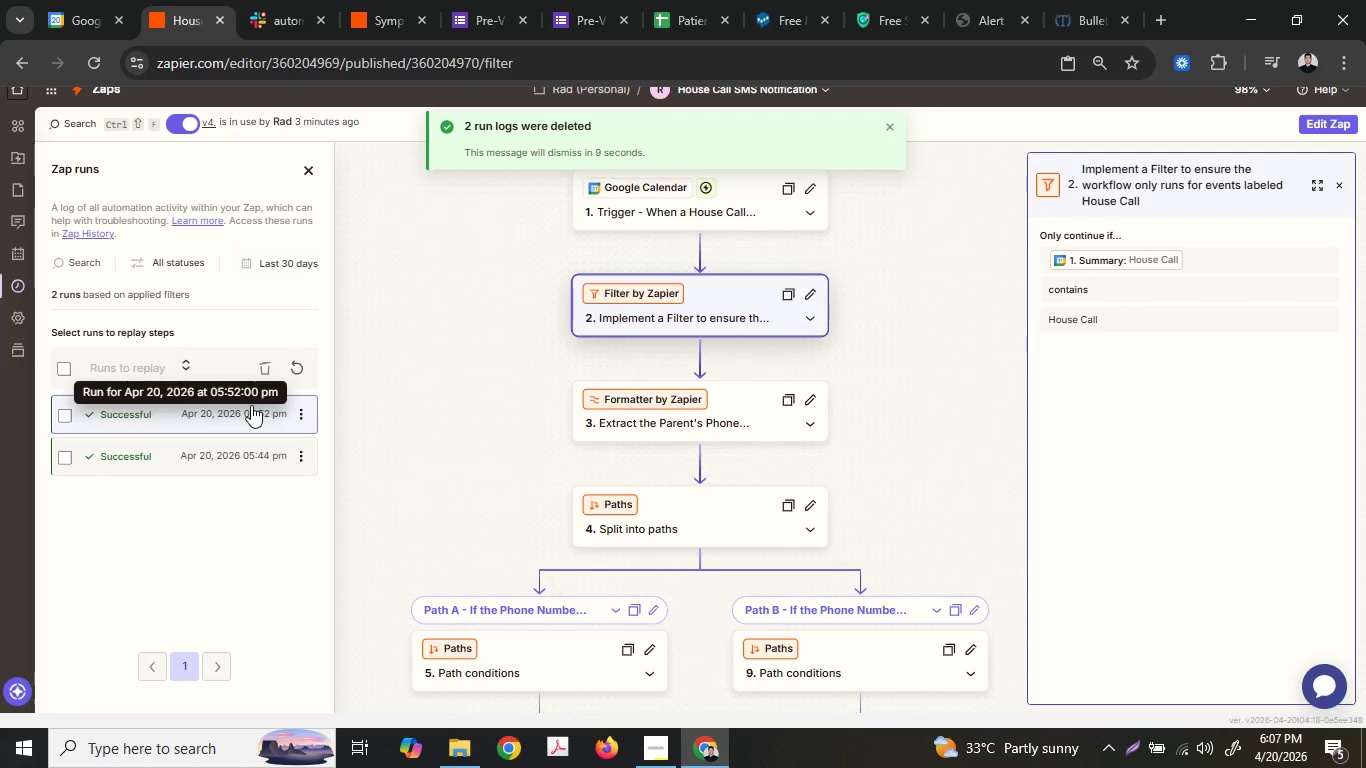 
left_click([186, 458])
 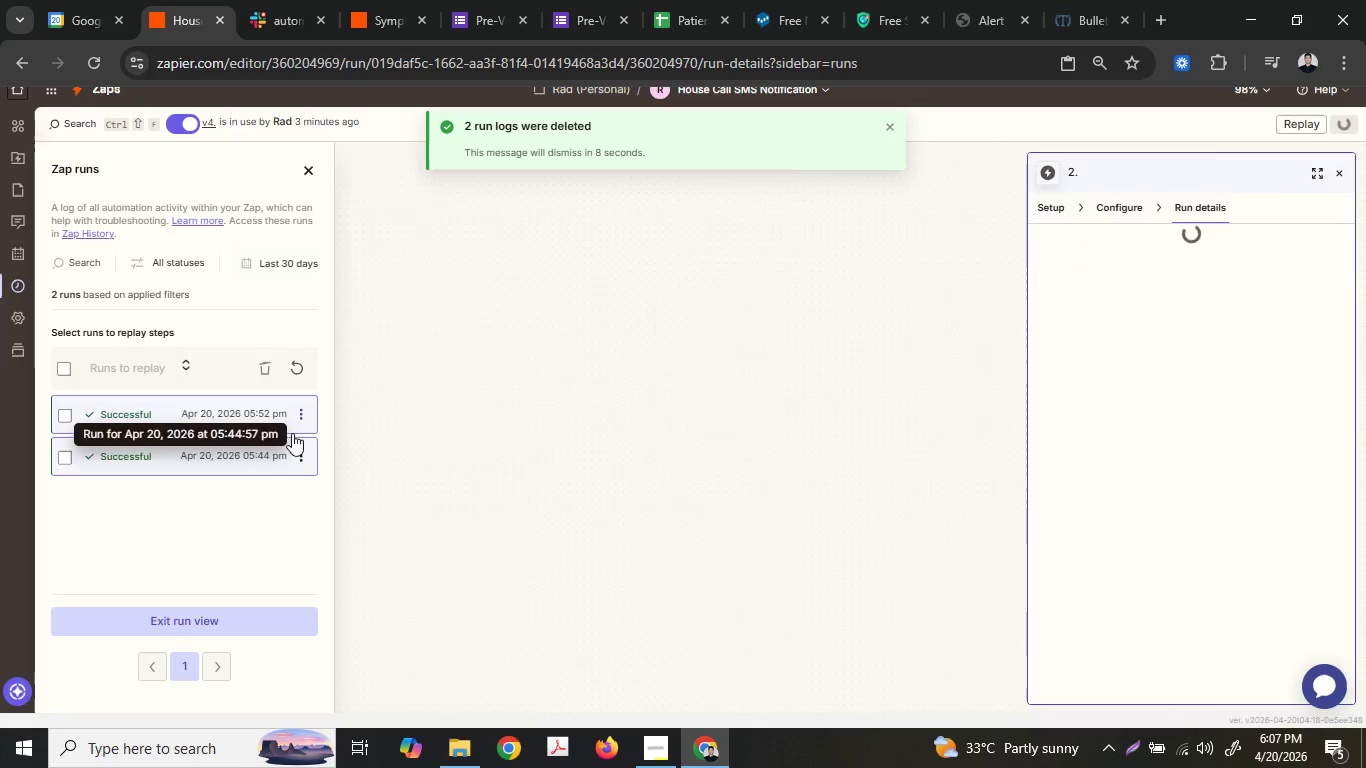 
left_click([300, 453])
 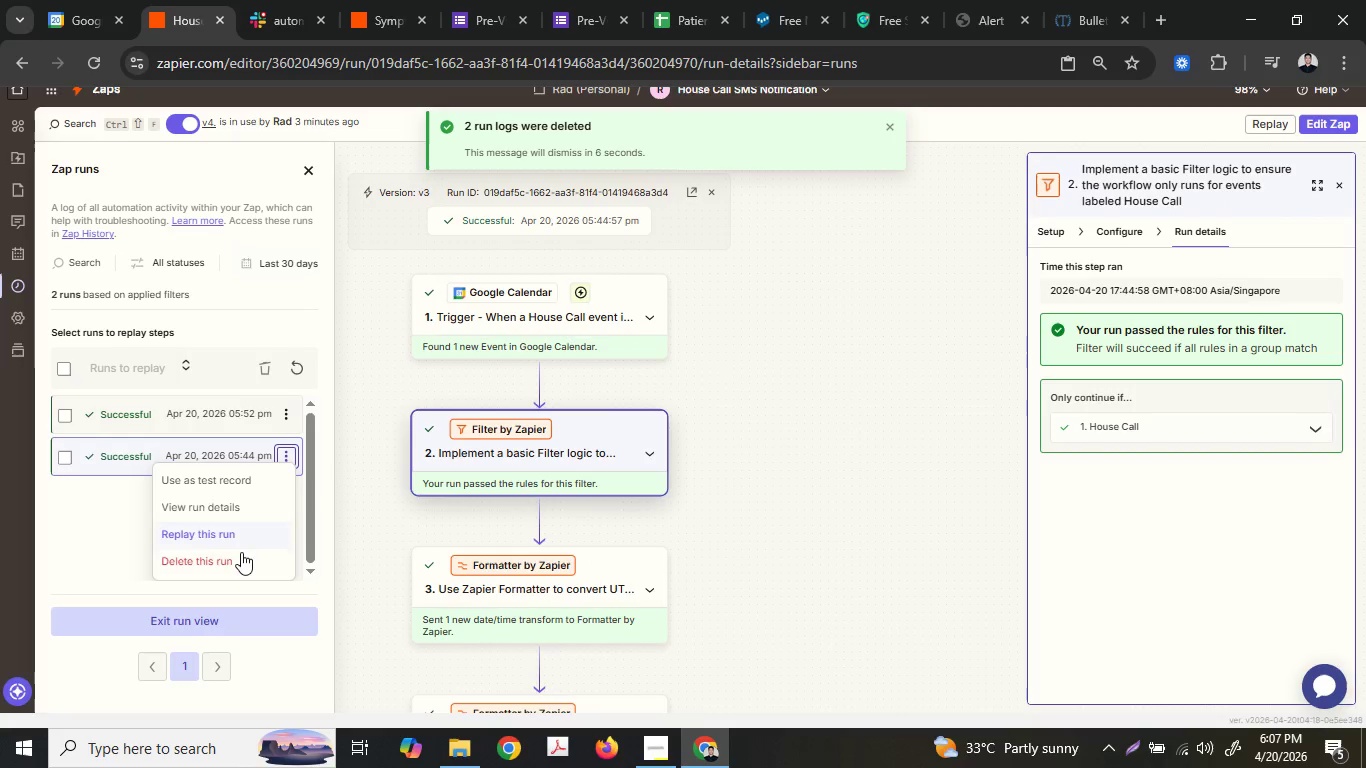 
left_click([237, 553])
 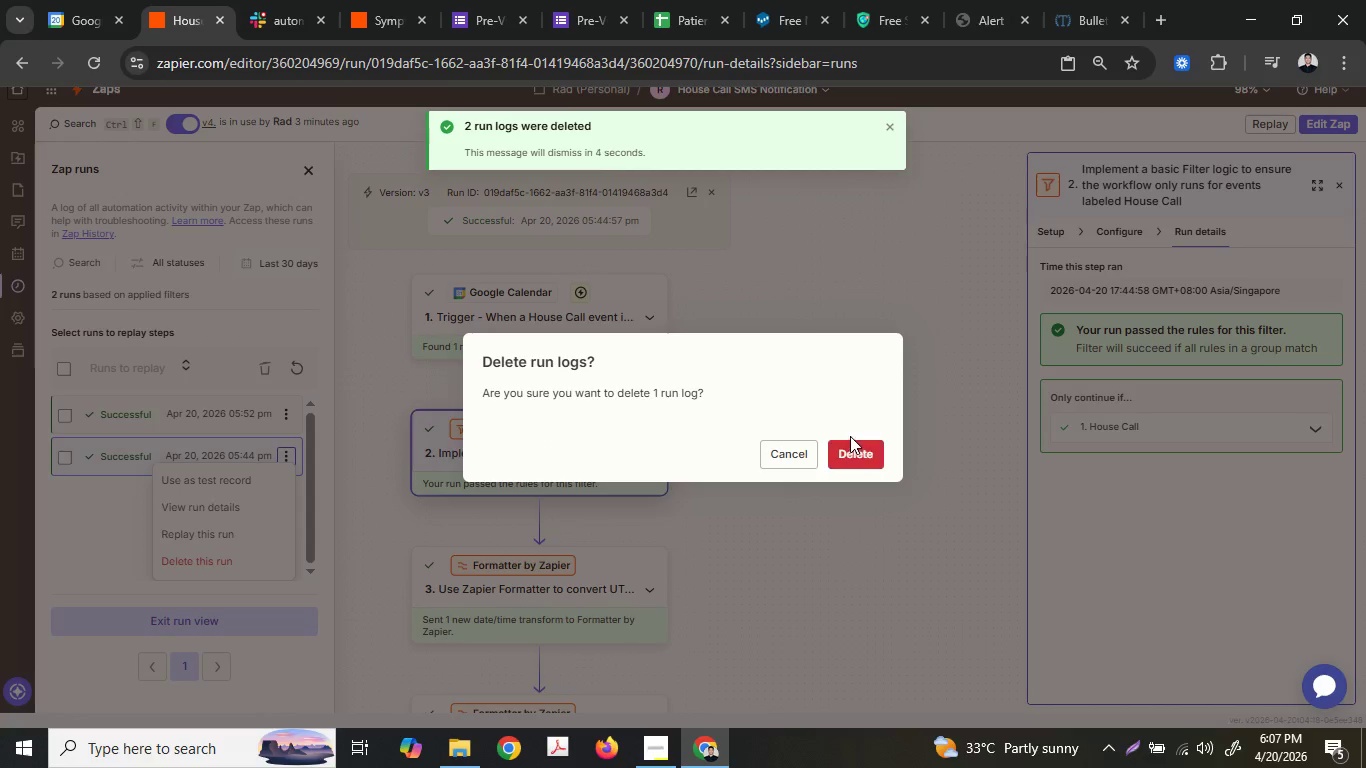 
double_click([852, 464])
 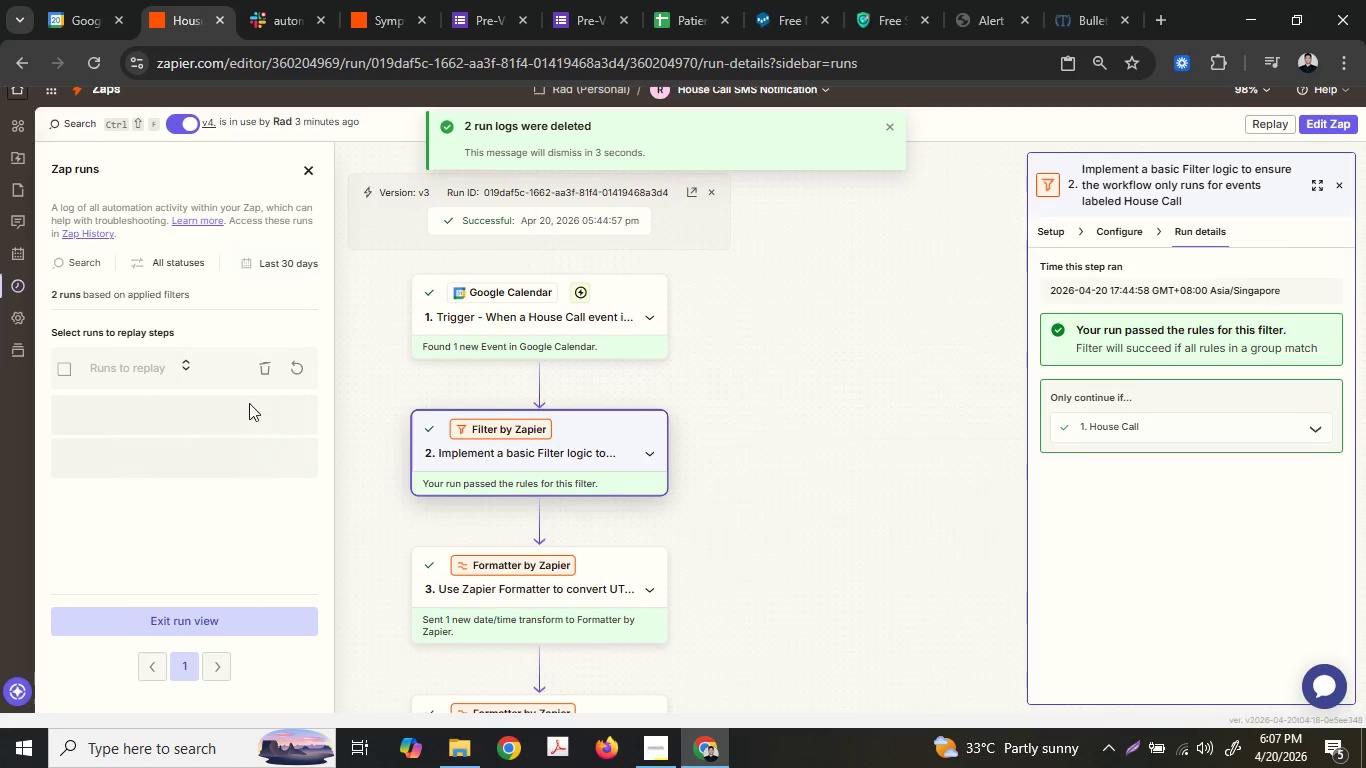 
left_click([249, 402])
 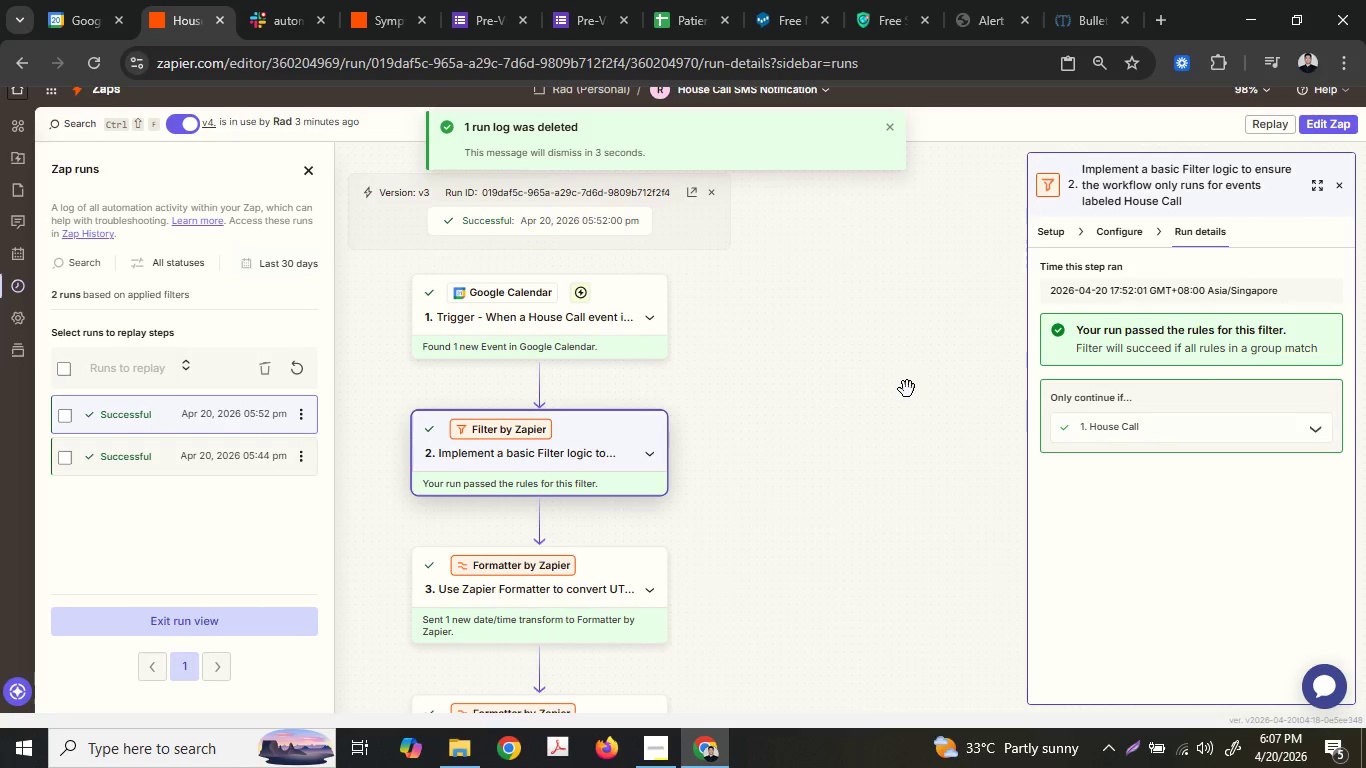 
wait(11.73)
 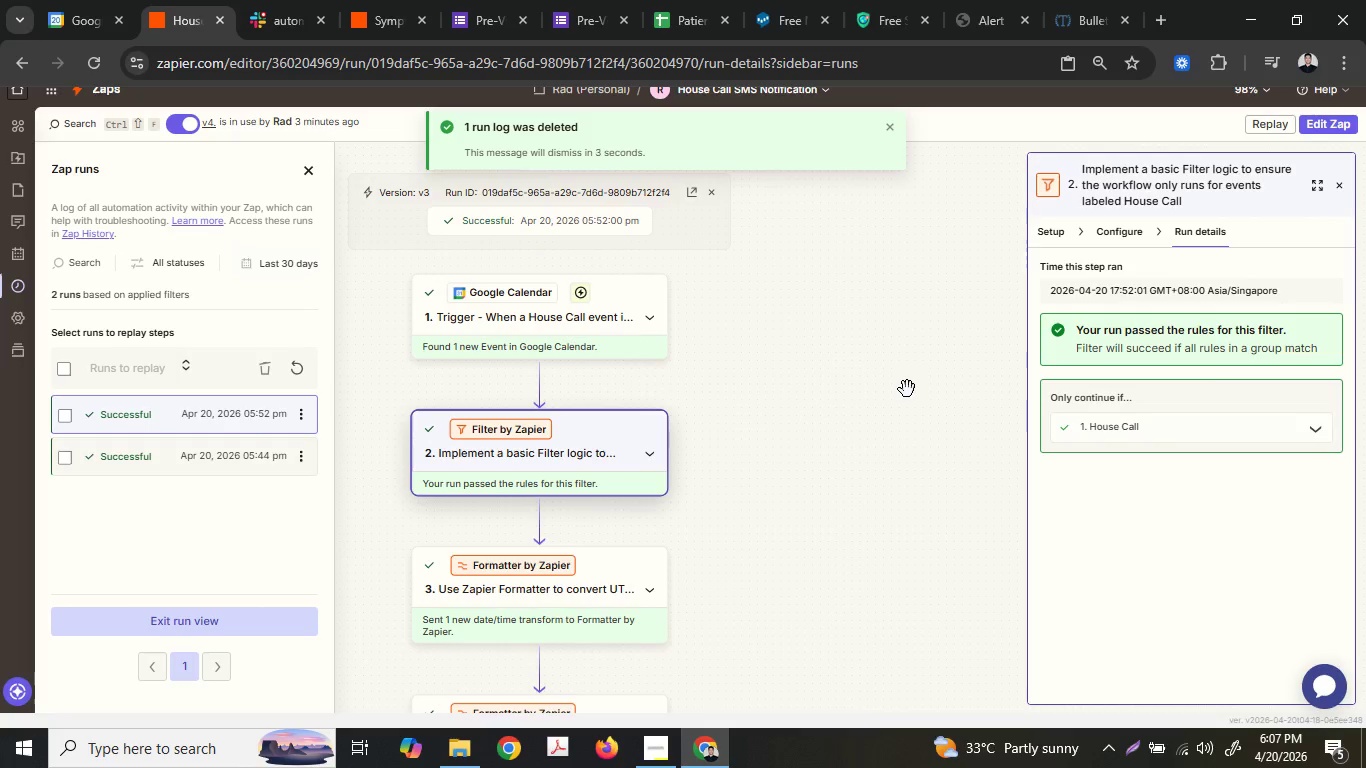 
left_click([238, 443])
 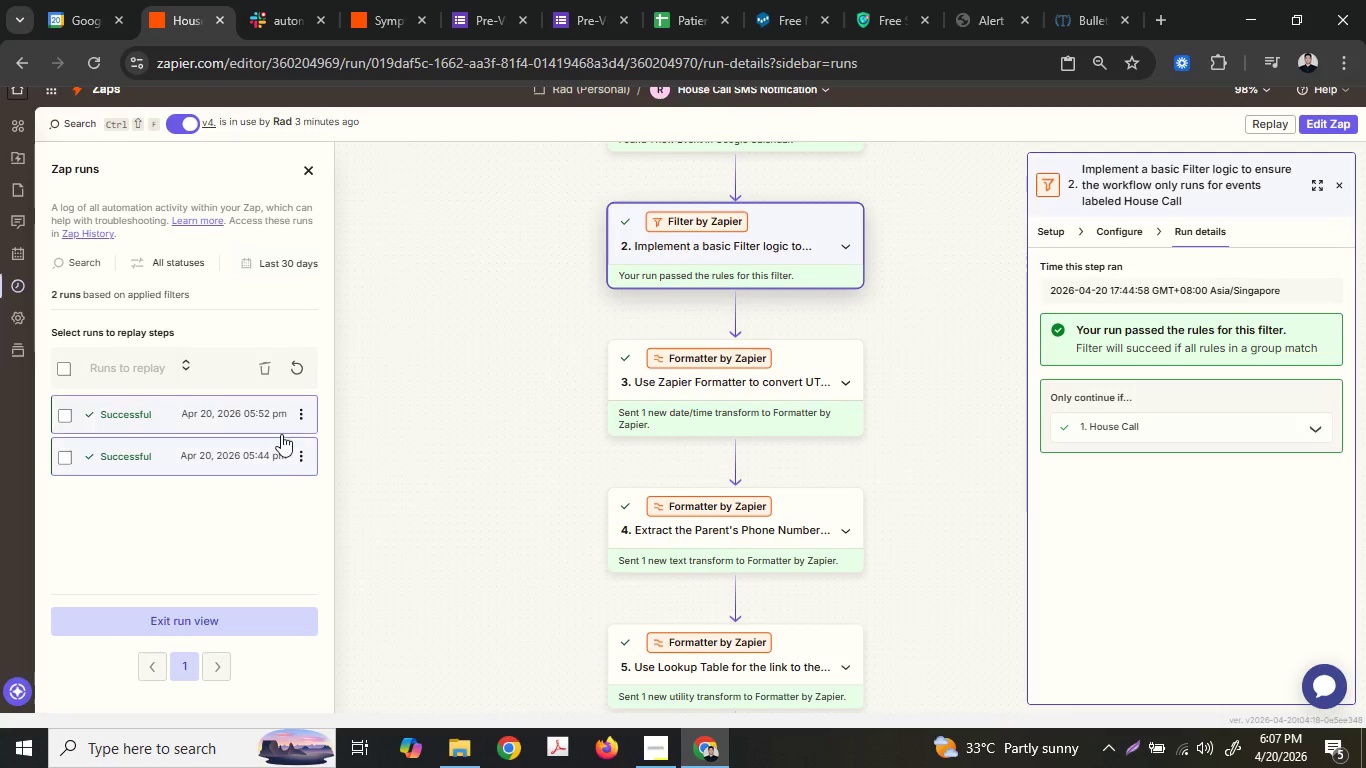 
left_click([274, 425])
 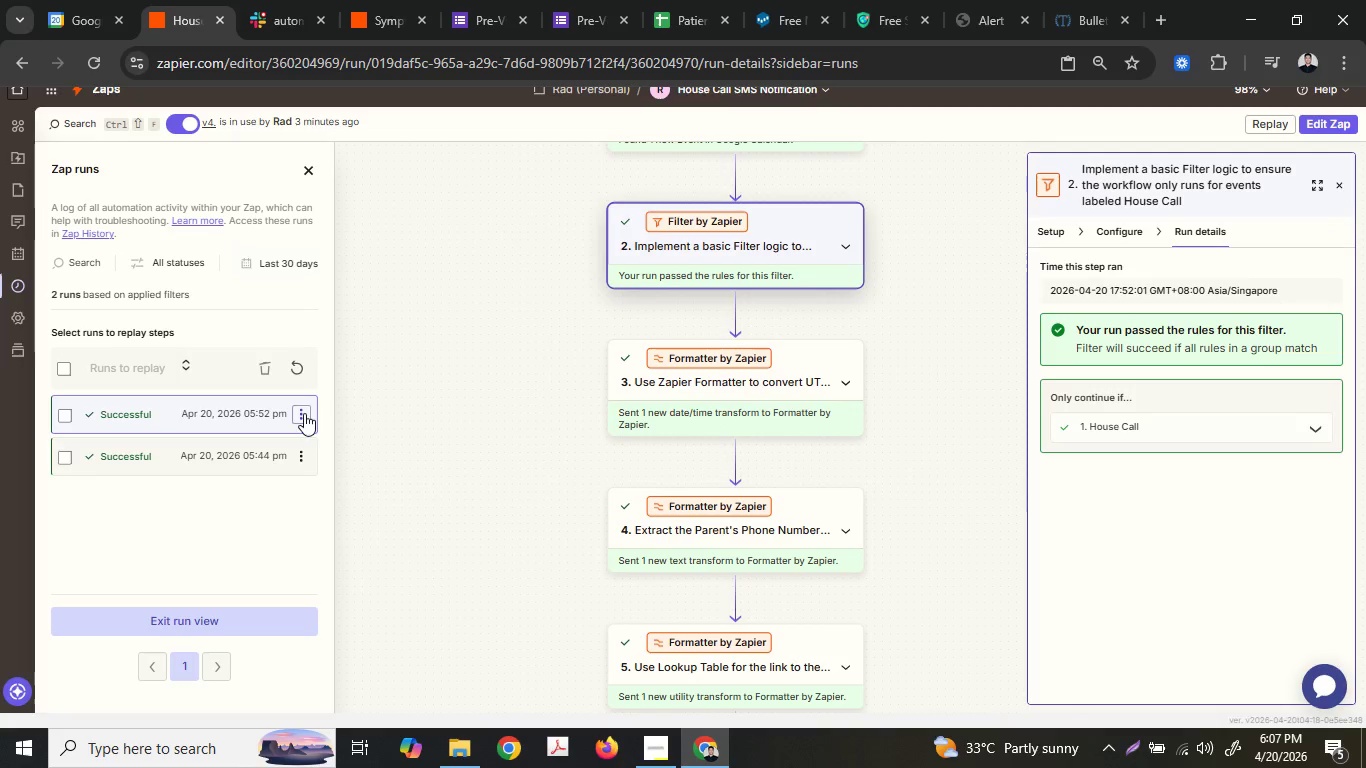 
left_click([304, 413])
 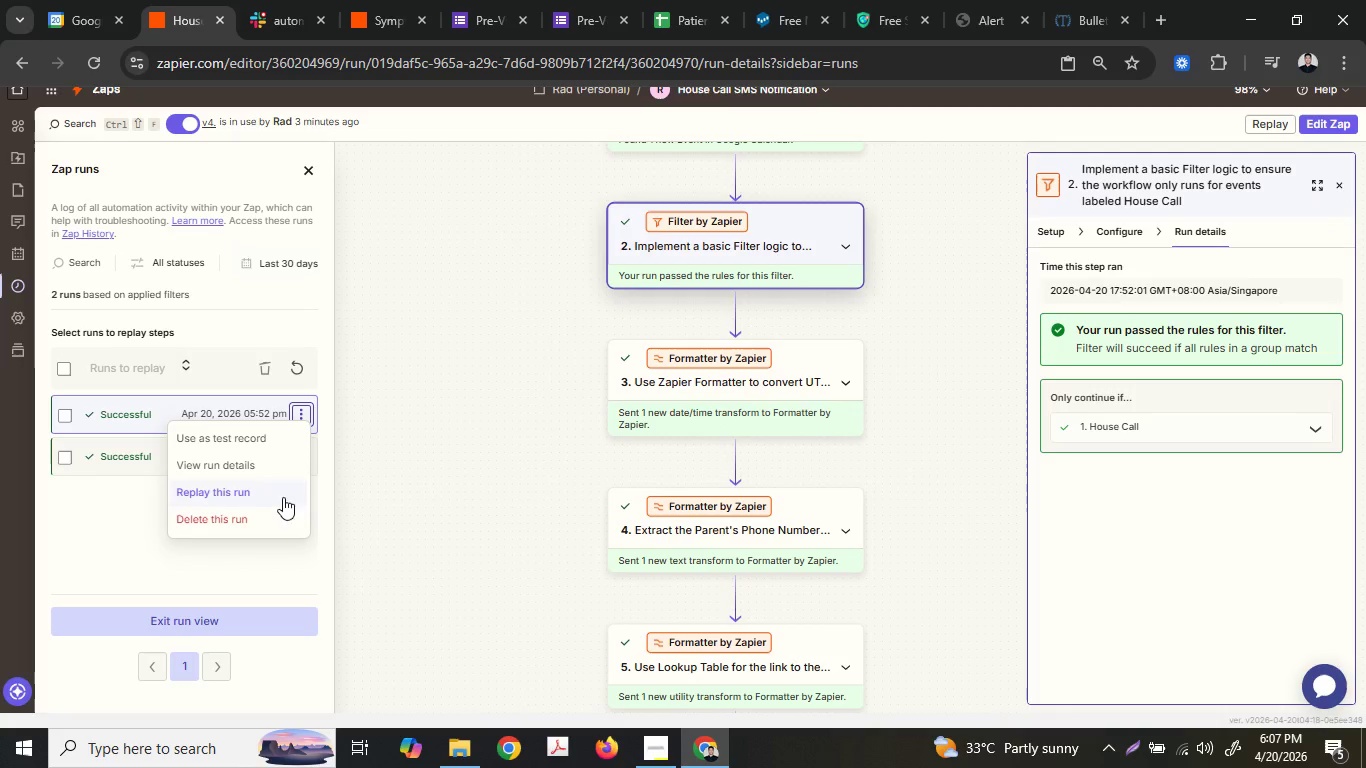 
left_click([270, 512])
 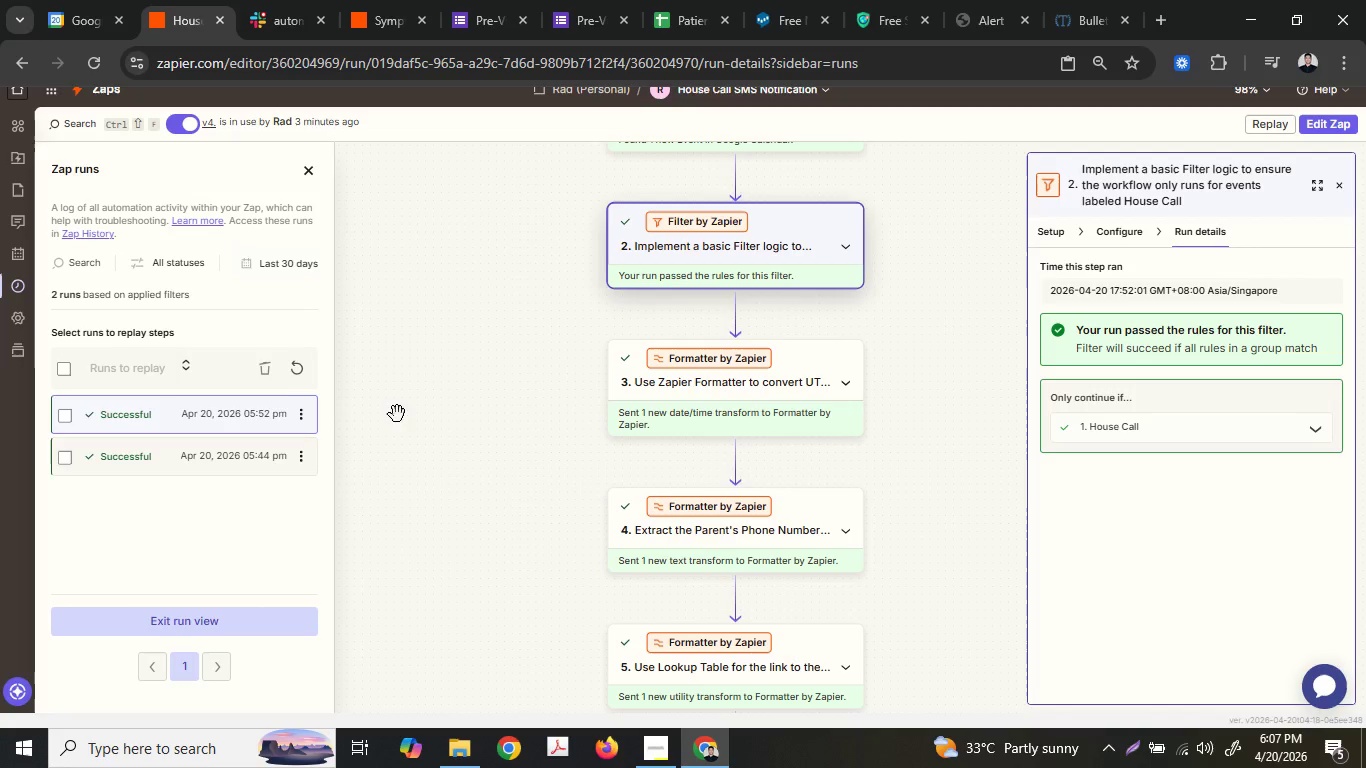 
left_click([299, 363])
 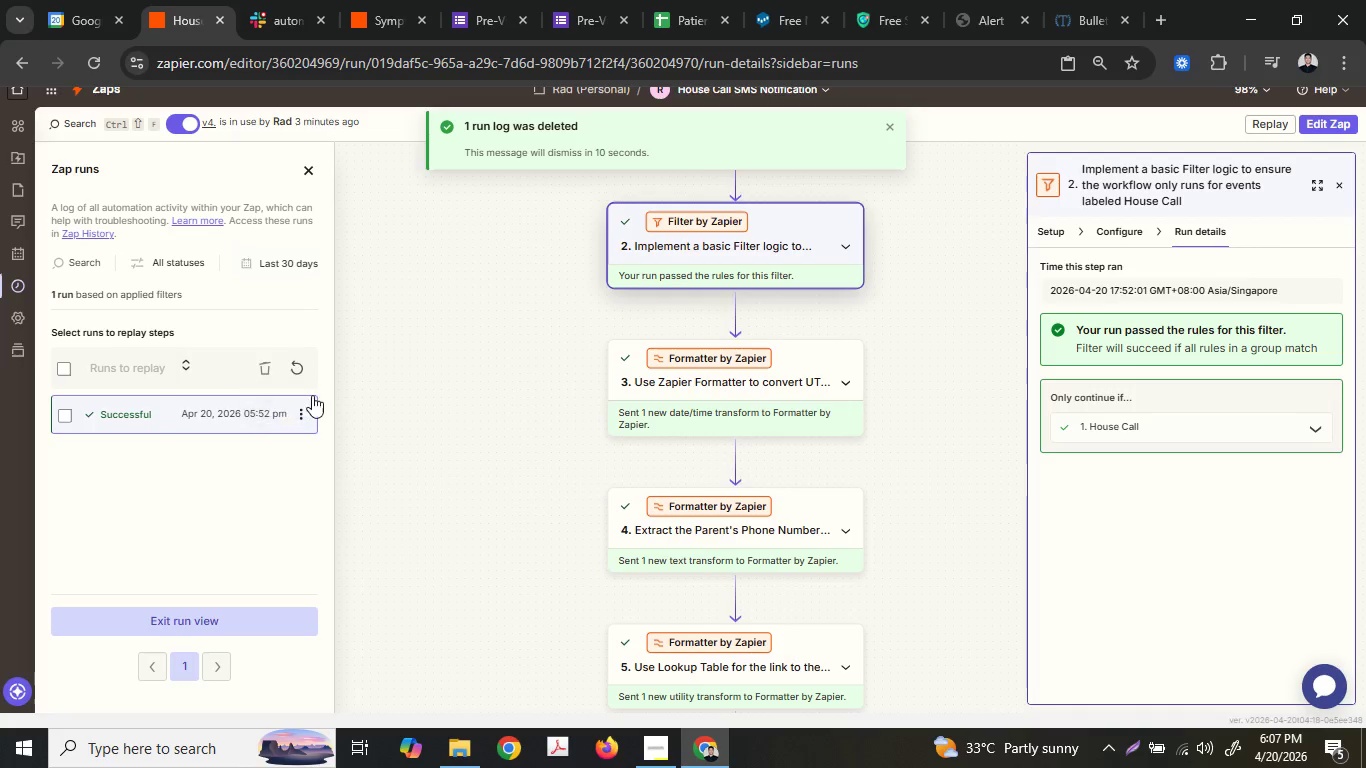 
left_click([305, 403])
 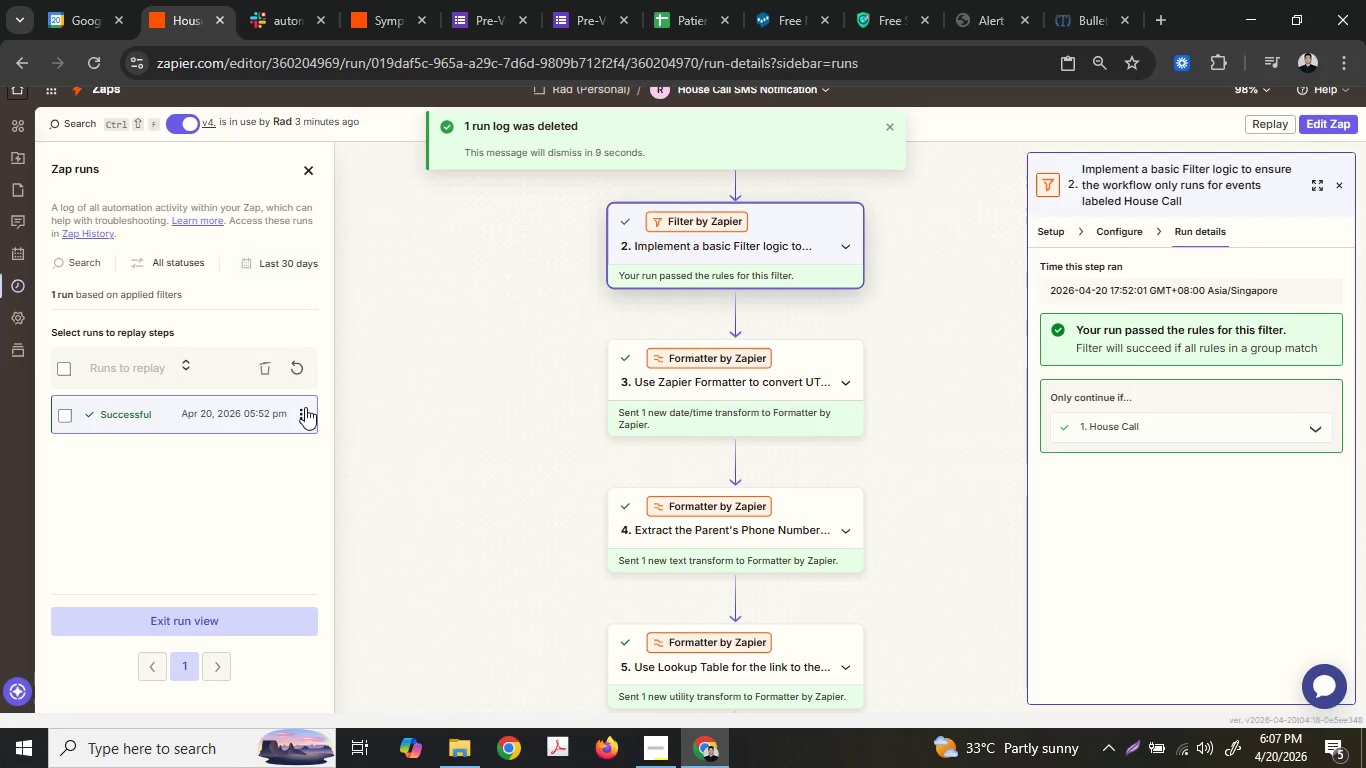 
left_click([305, 410])
 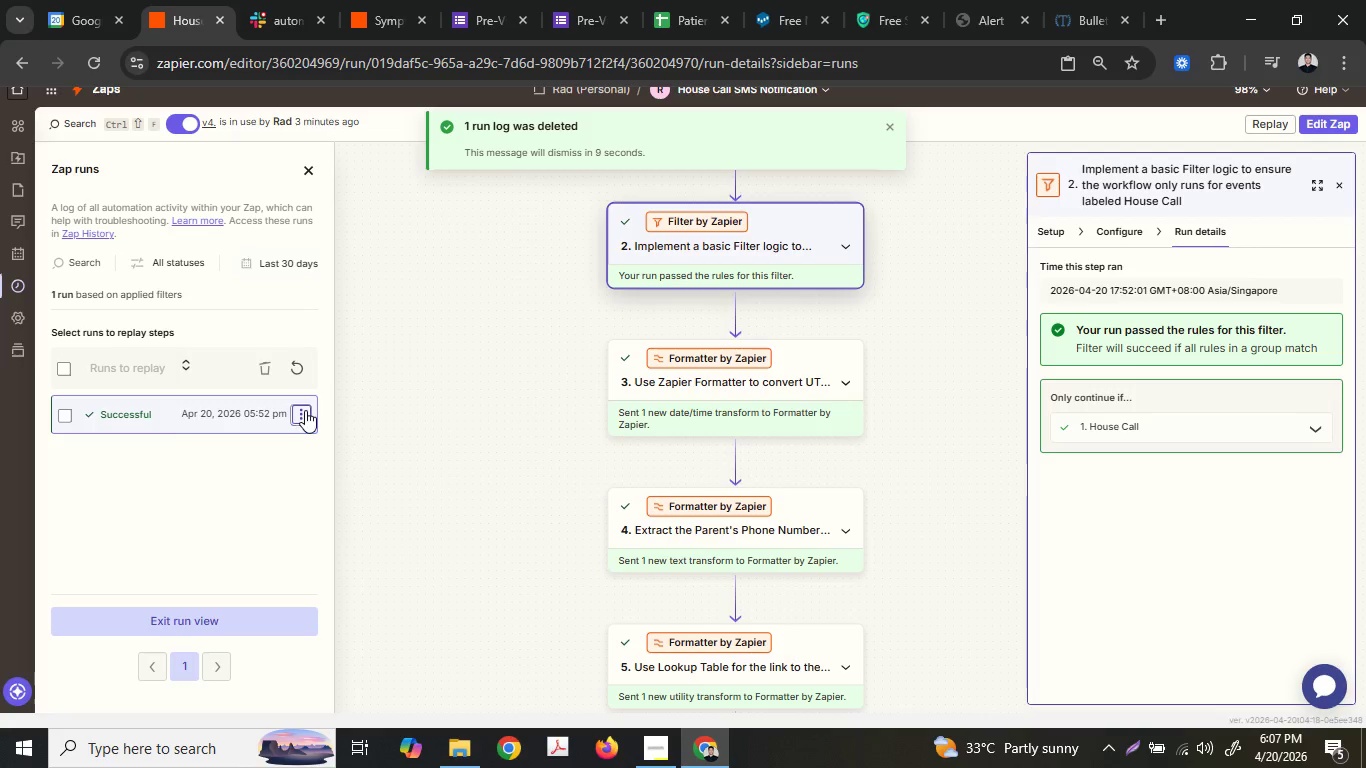 
mouse_move([323, 415])
 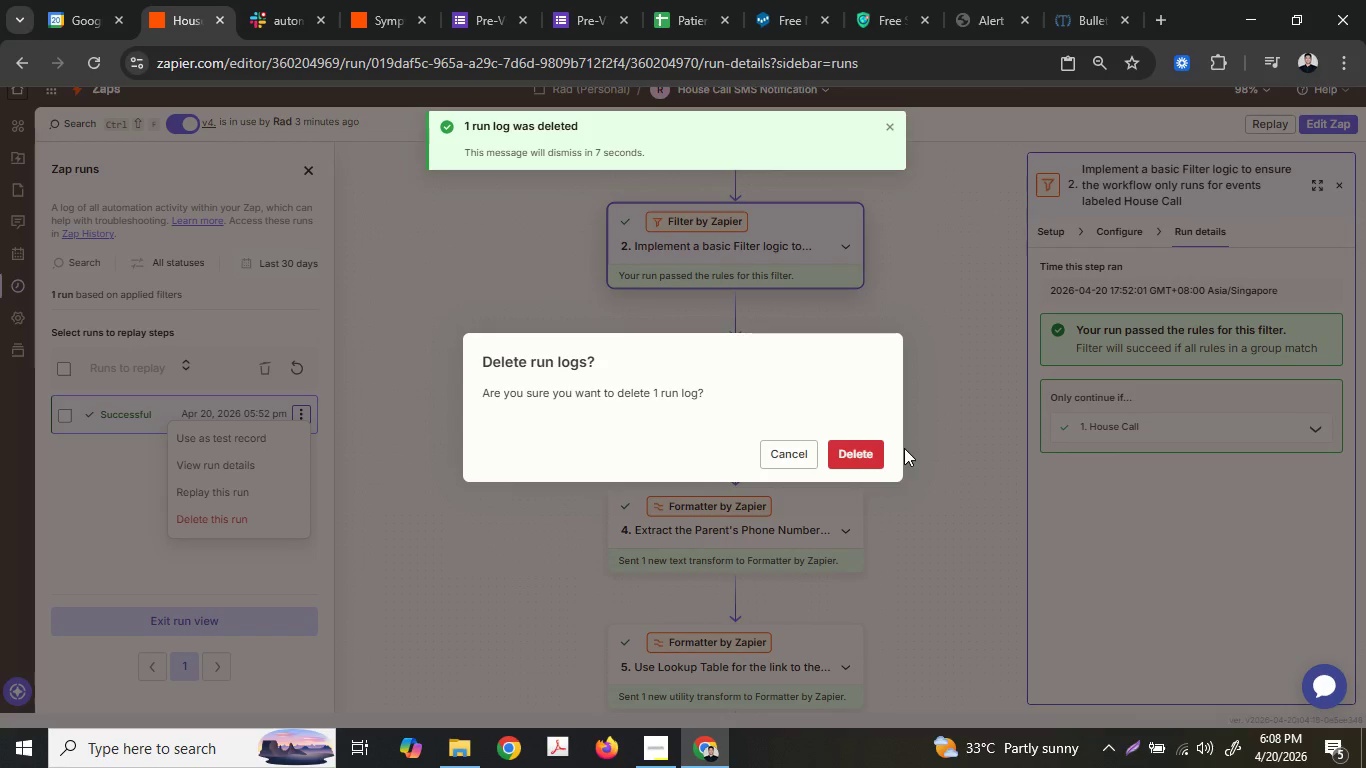 
left_click([878, 452])
 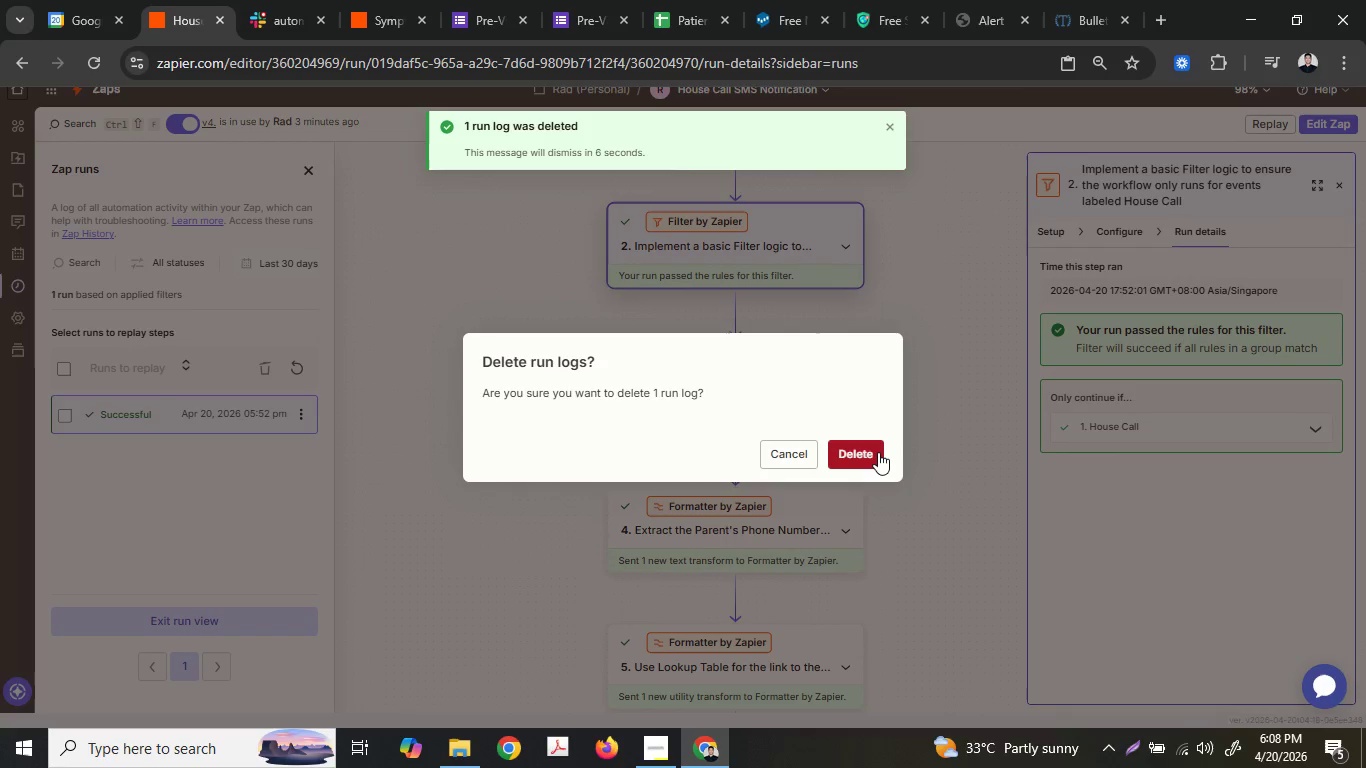 
left_click([878, 452])
 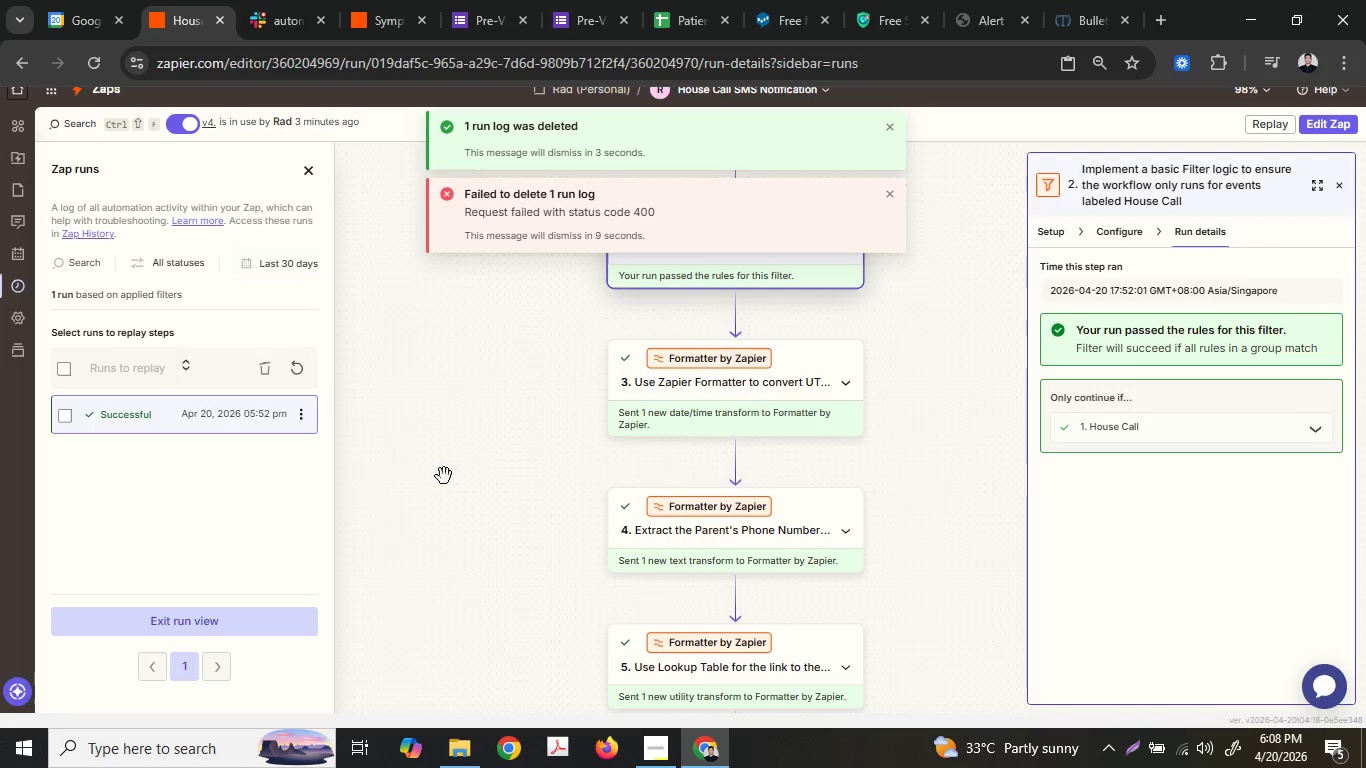 
left_click([305, 415])
 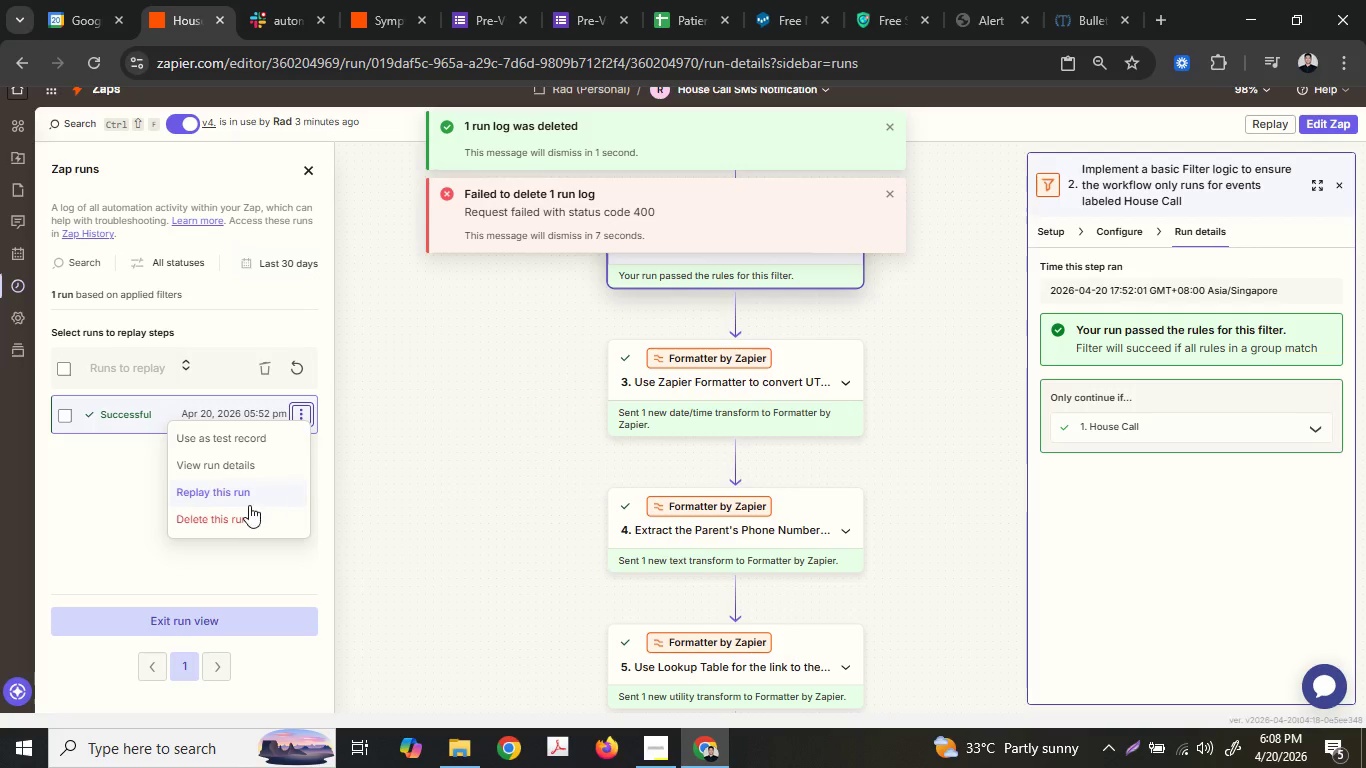 
left_click([247, 510])
 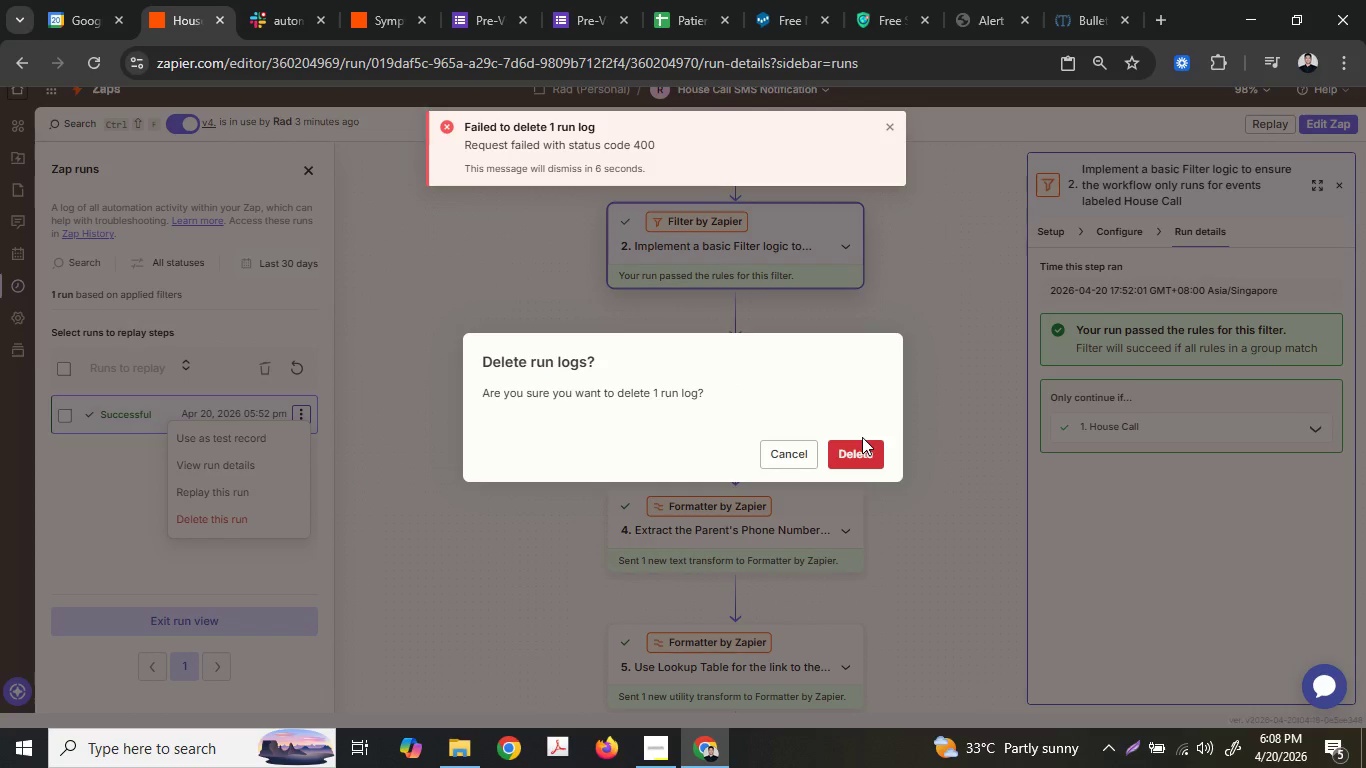 
double_click([862, 457])
 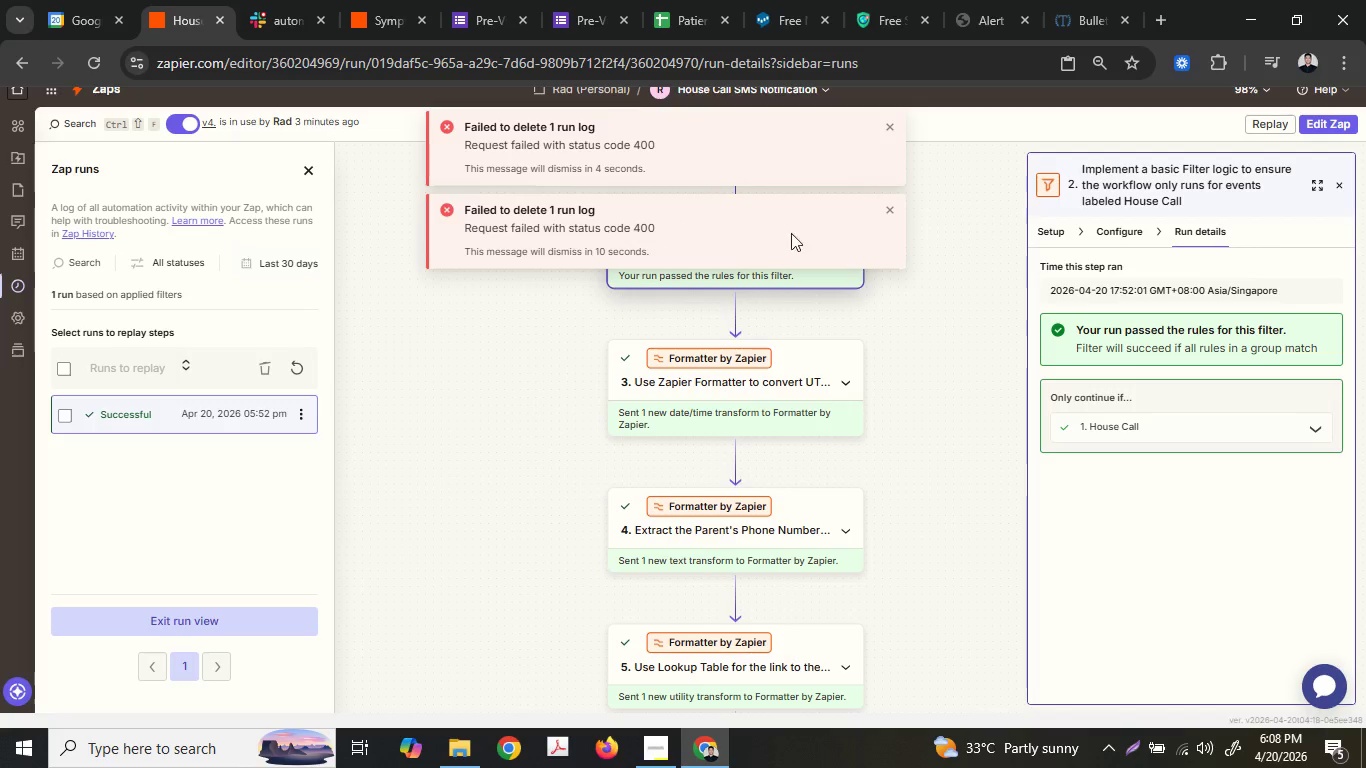 
left_click([894, 206])
 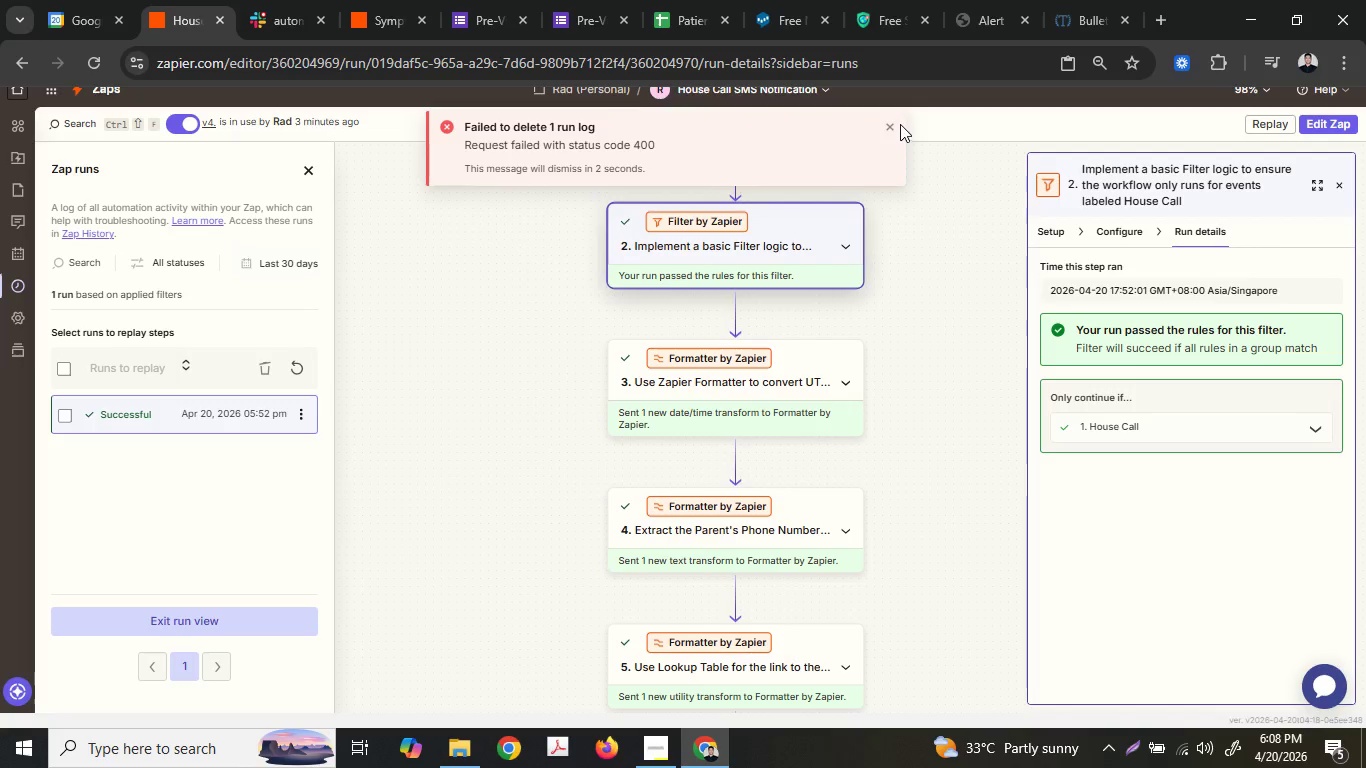 
left_click([886, 124])
 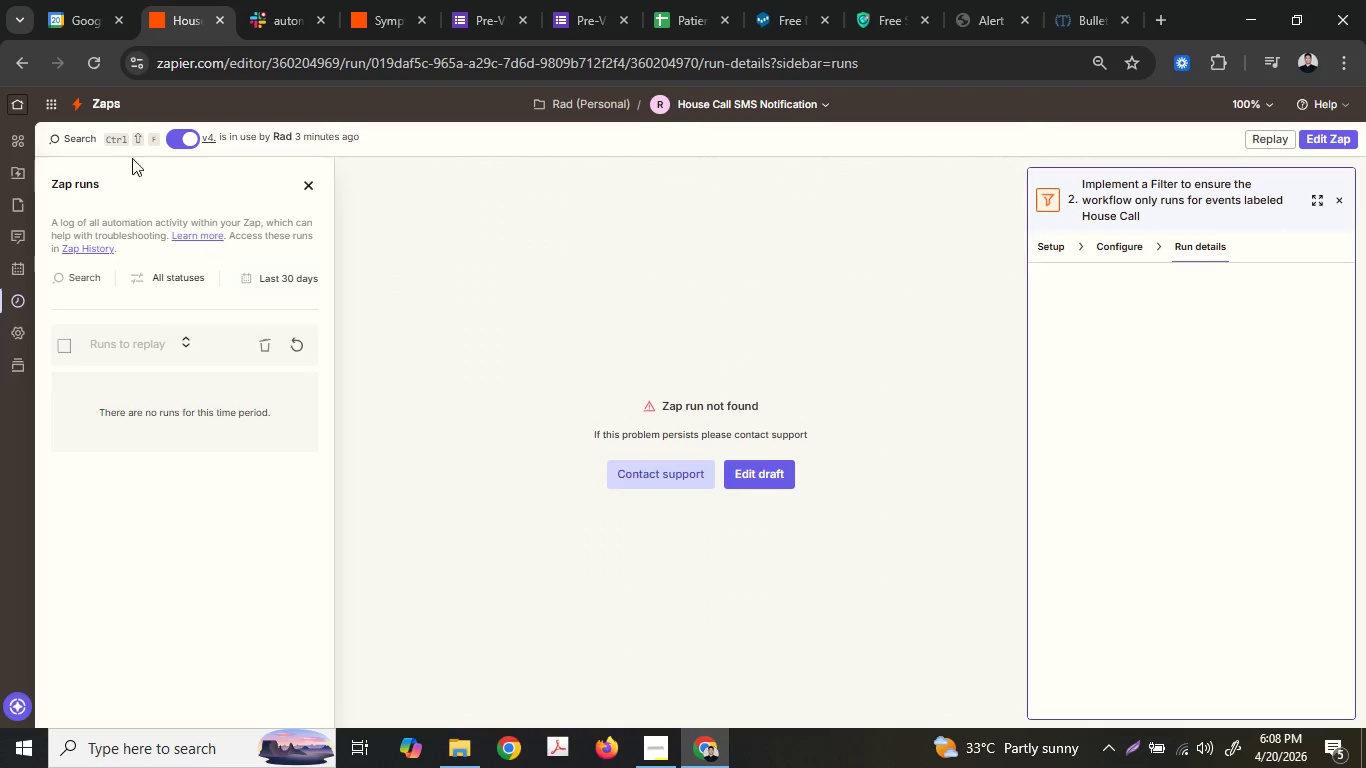 
wait(11.16)
 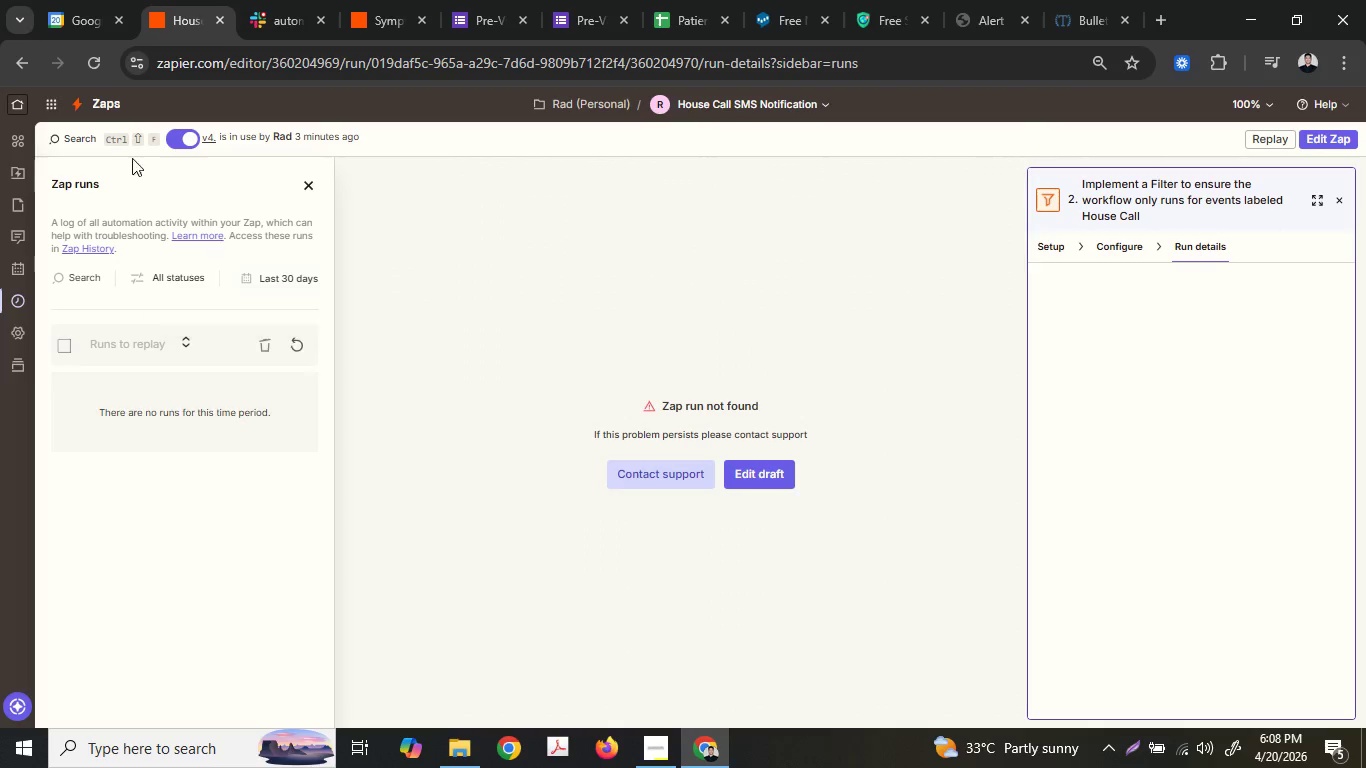 
left_click([6, 300])
 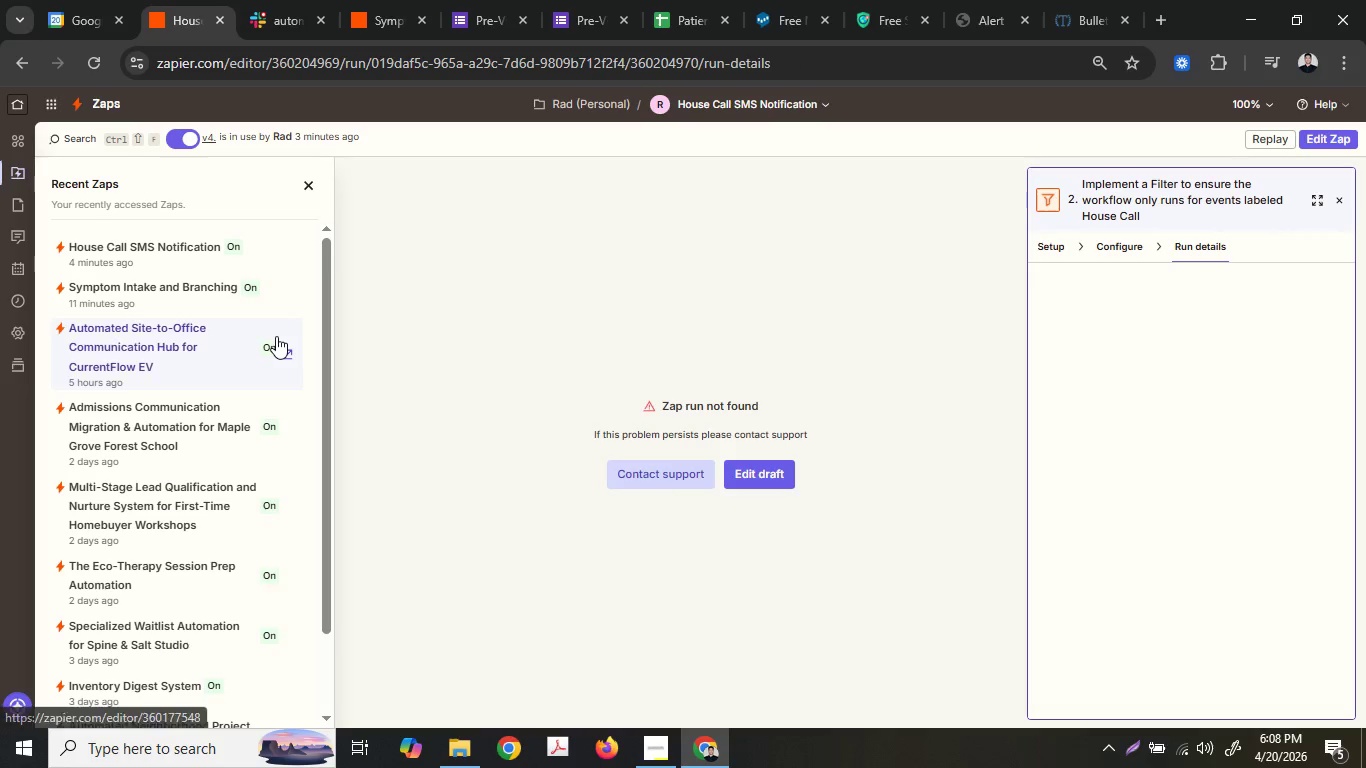 
wait(6.86)
 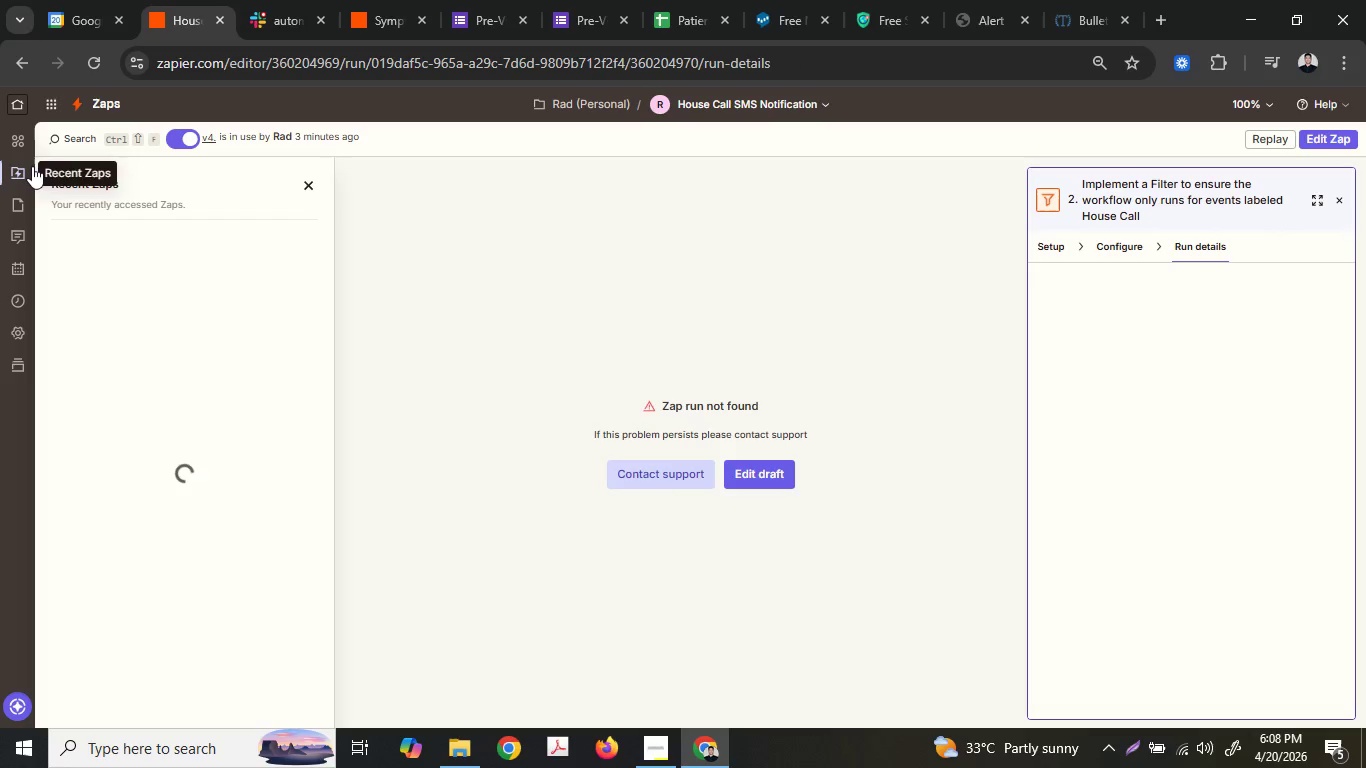 
left_click([187, 250])
 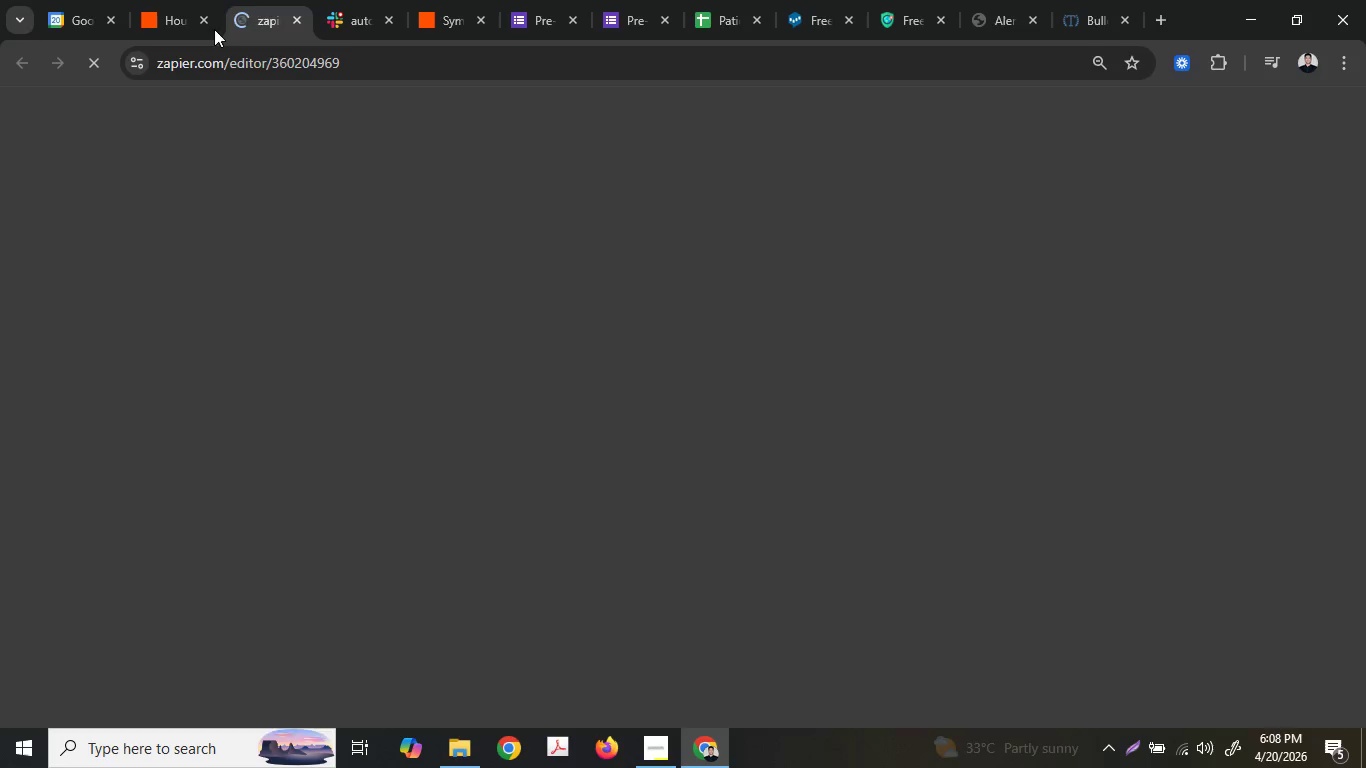 
left_click([205, 14])
 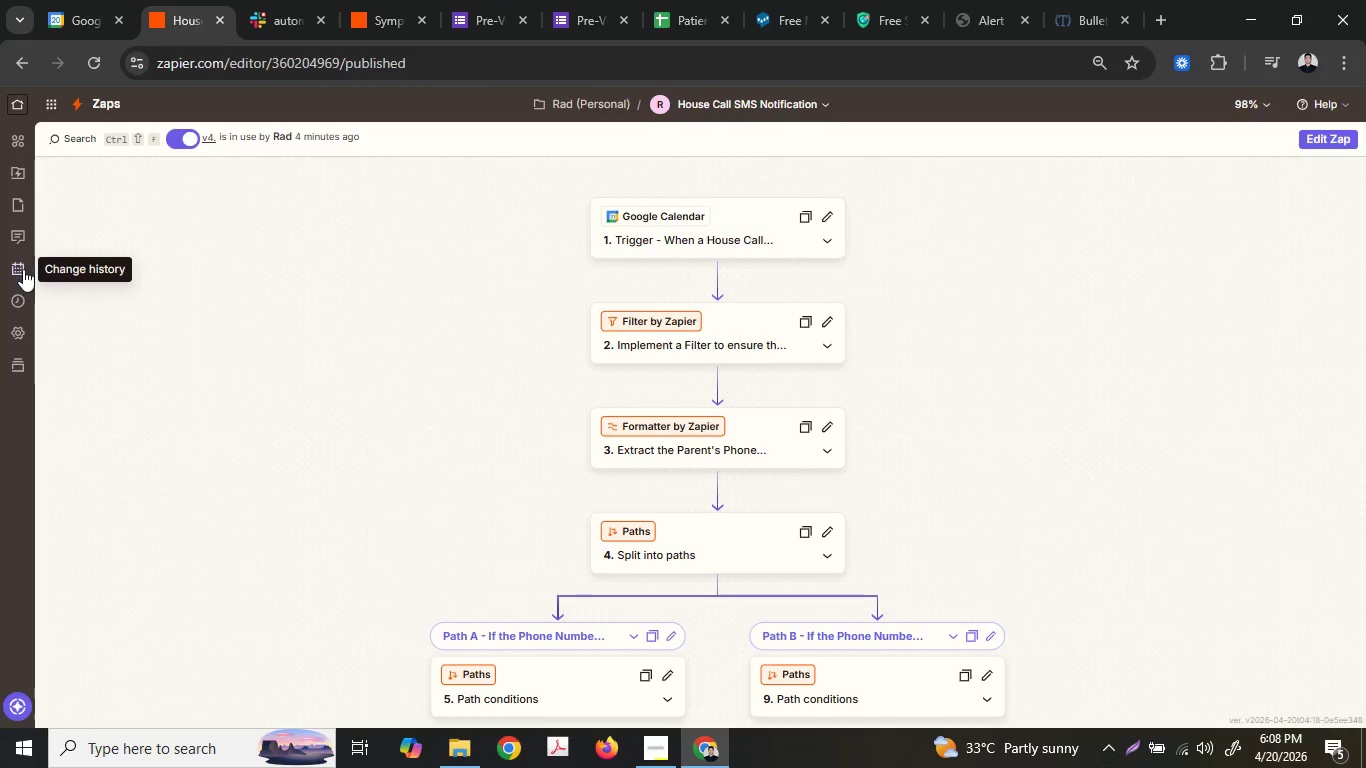 
left_click([20, 298])
 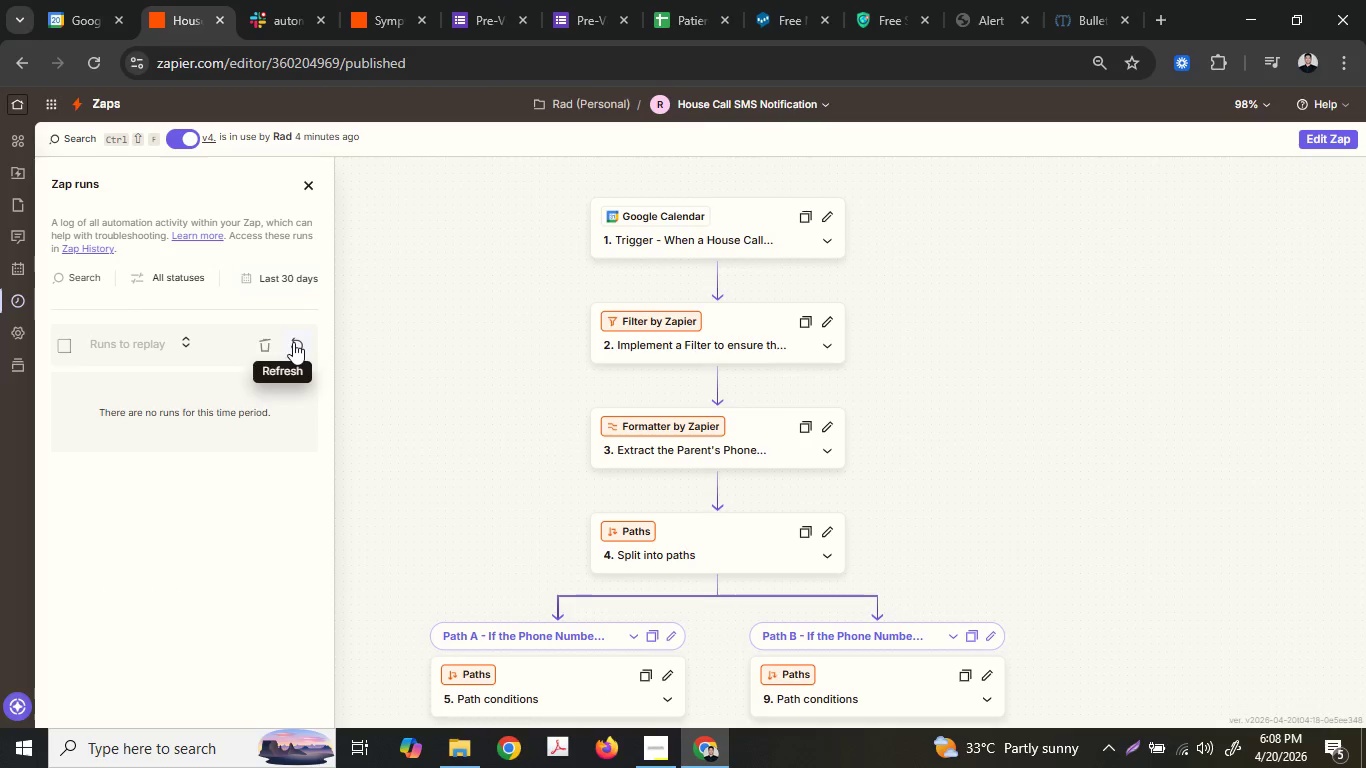 
left_click([294, 342])
 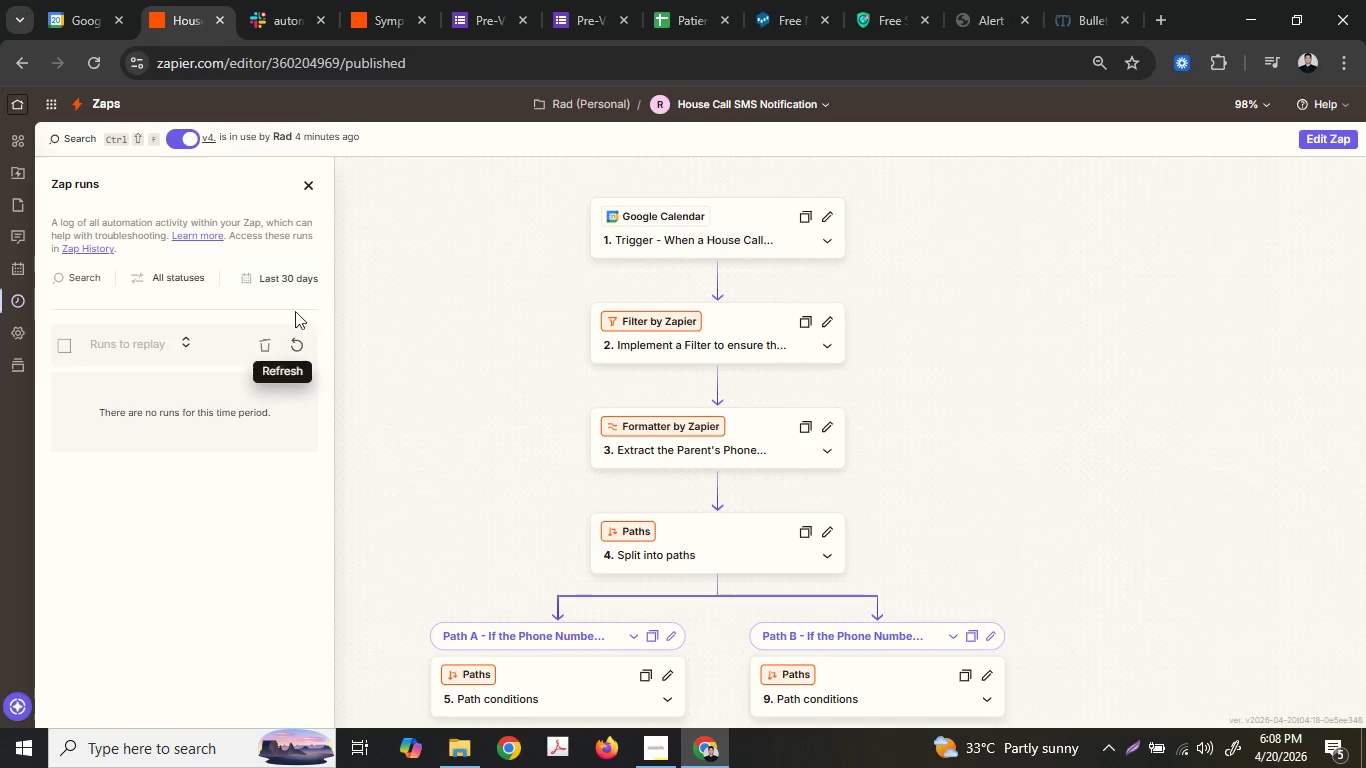 
left_click([332, 0])
 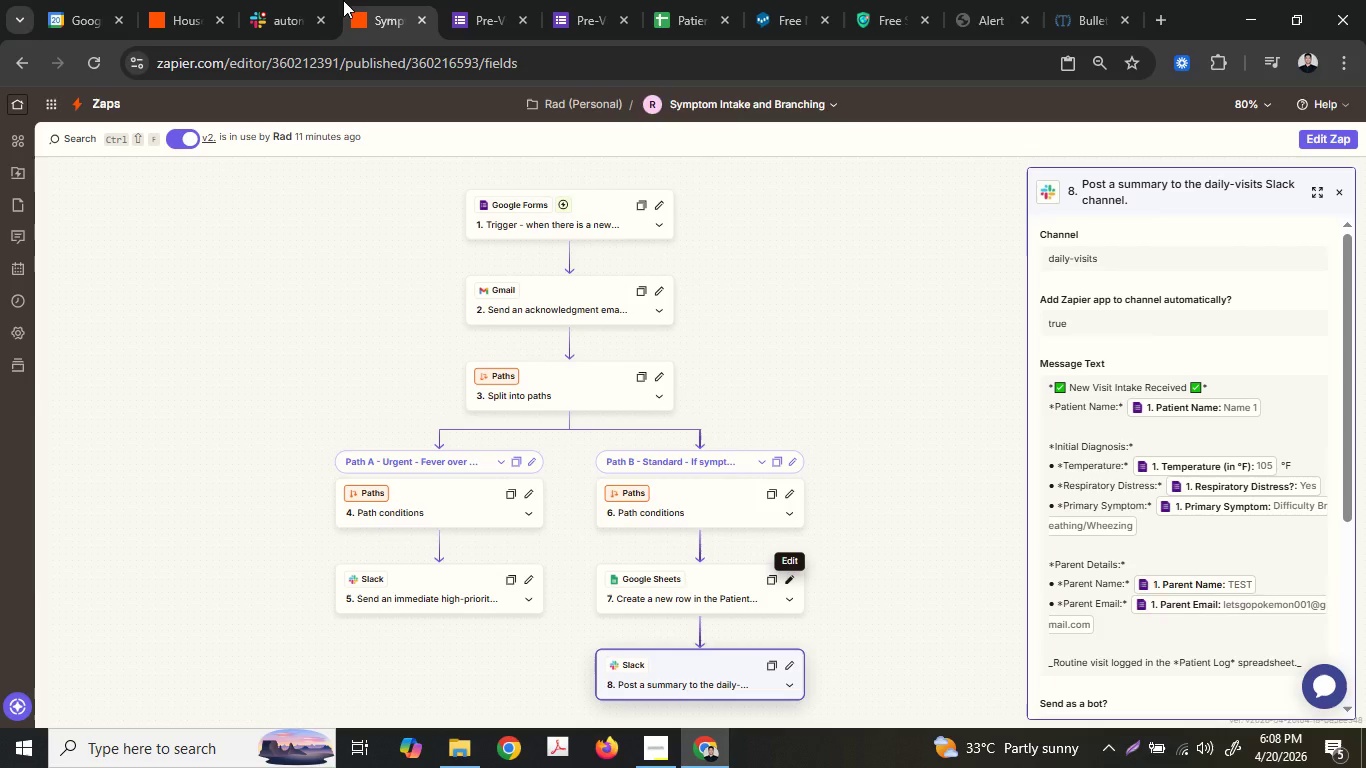 
left_click([196, 0])
 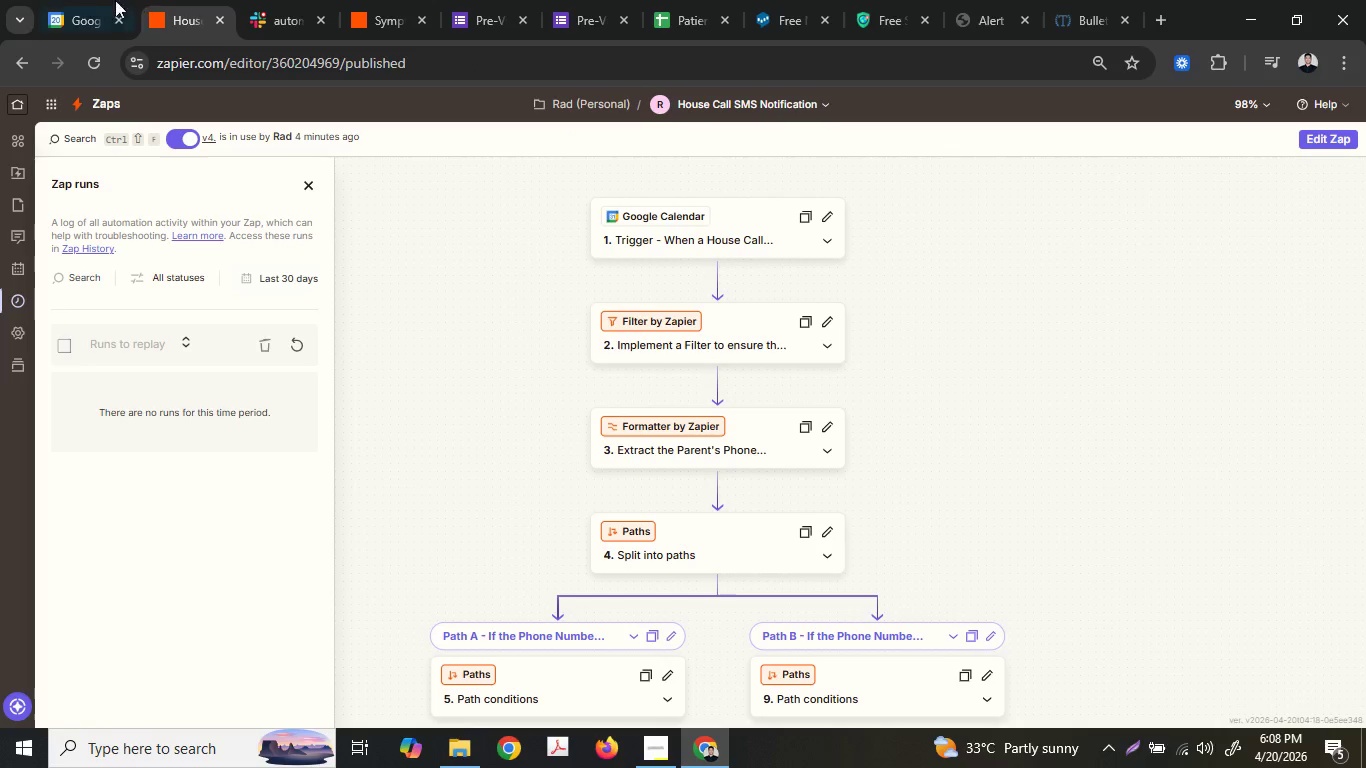 
left_click([106, 0])
 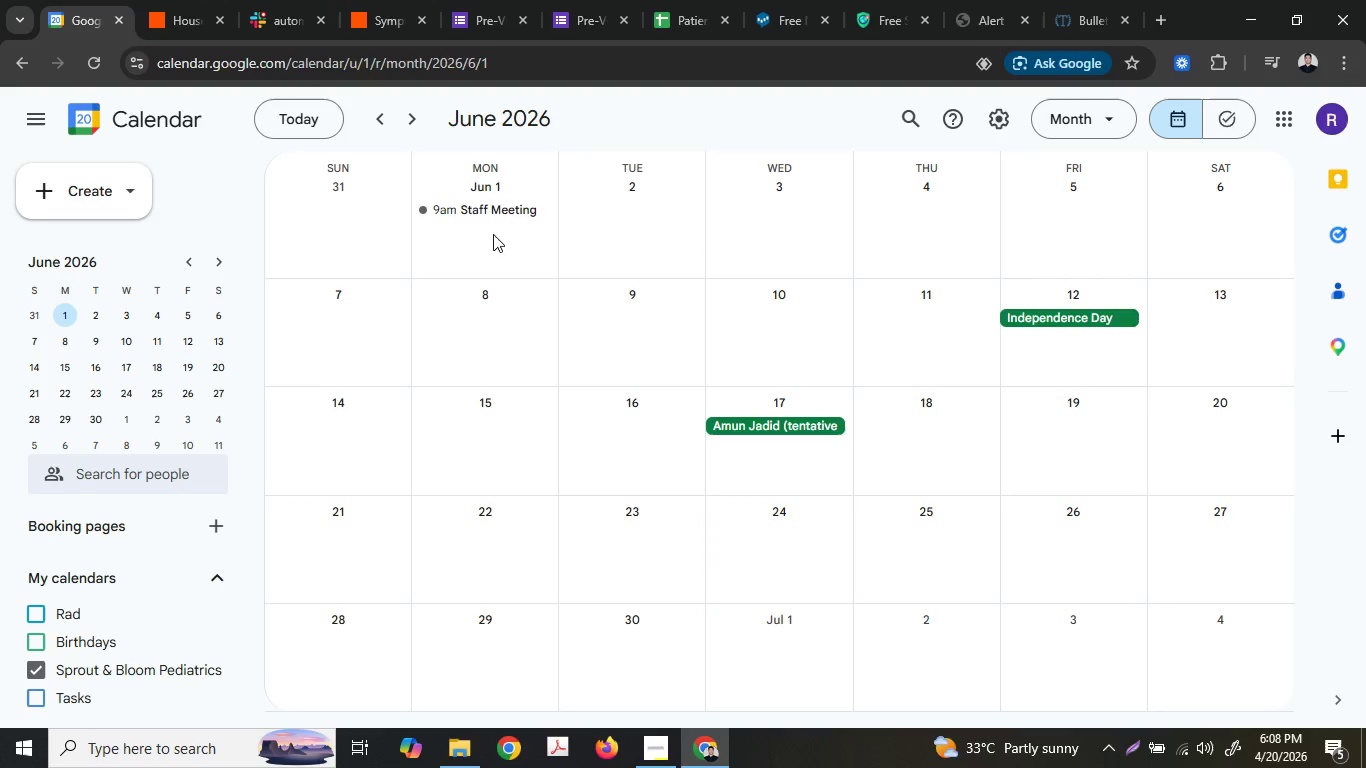 
left_click([189, 0])
 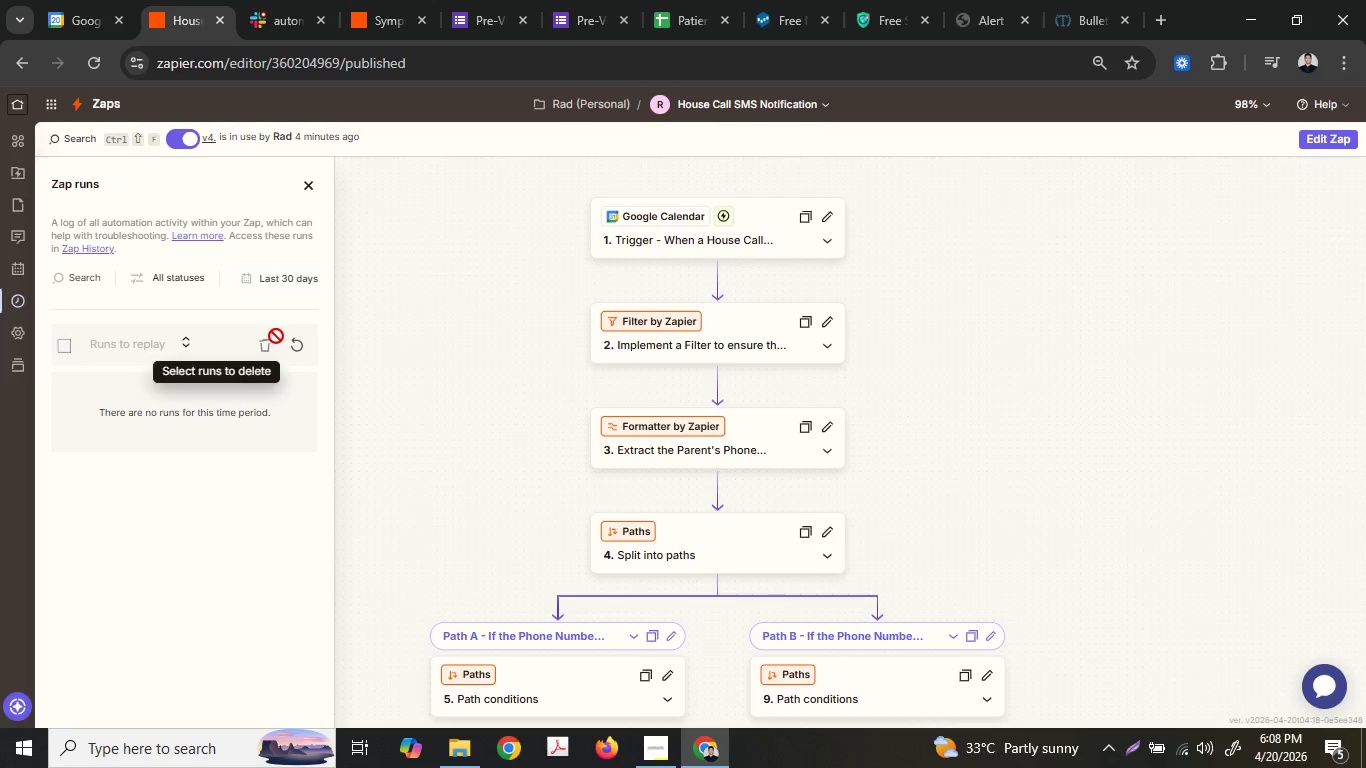 
left_click([299, 350])
 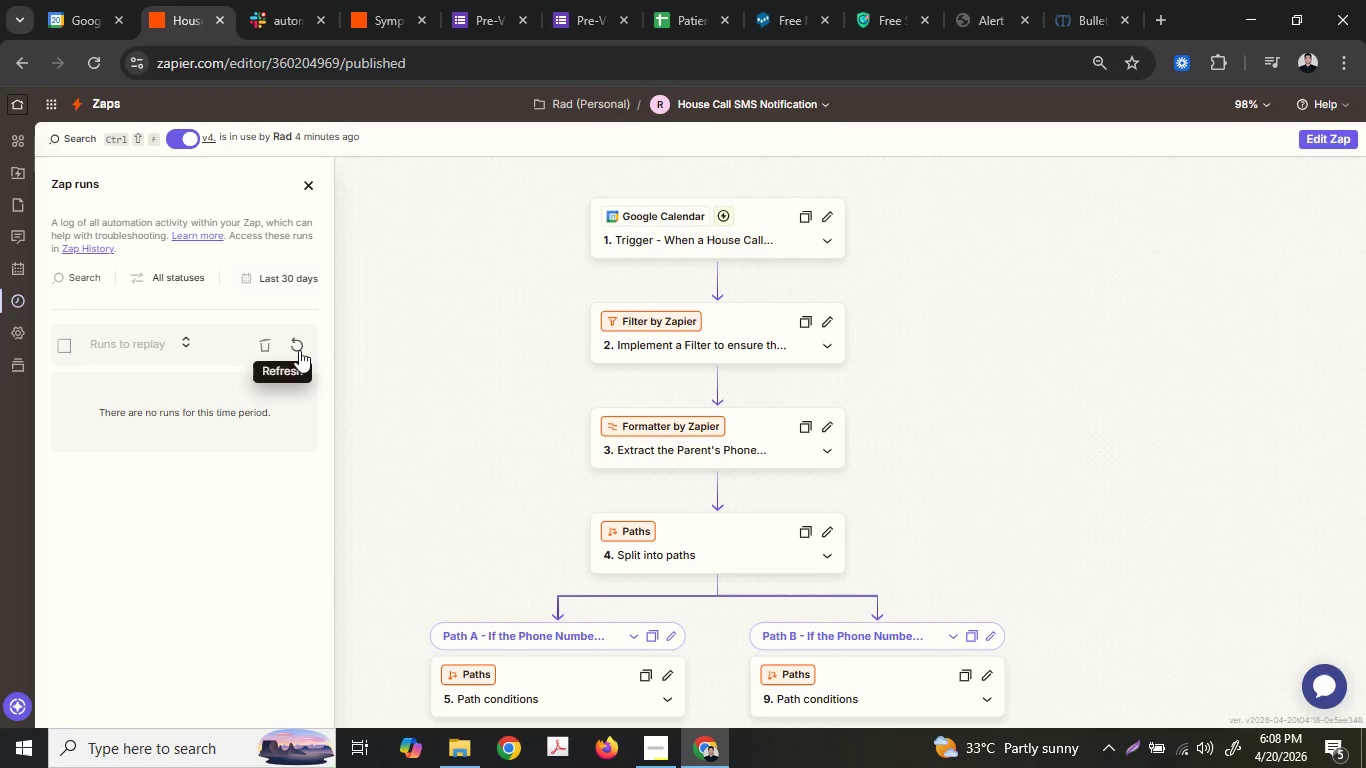 
left_click([299, 350])
 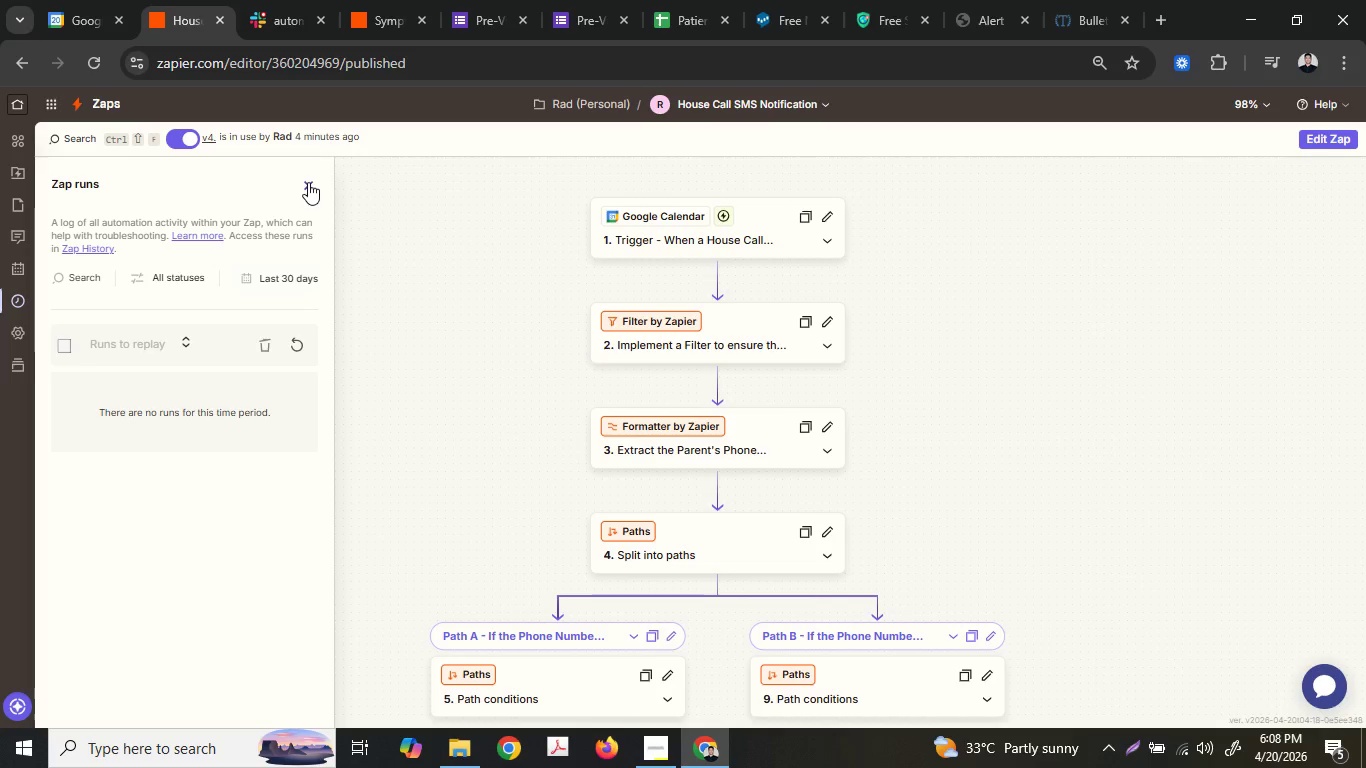 
left_click([1331, 142])
 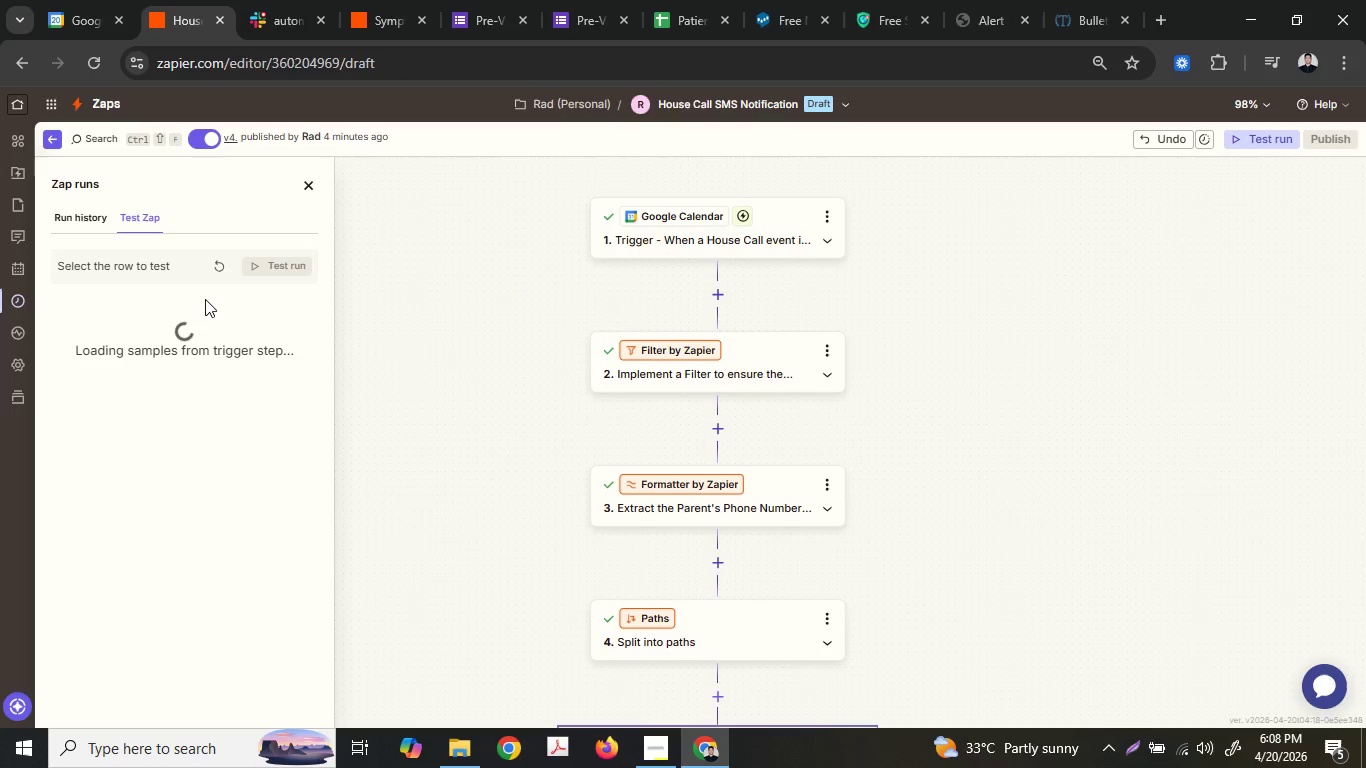 
wait(5.38)
 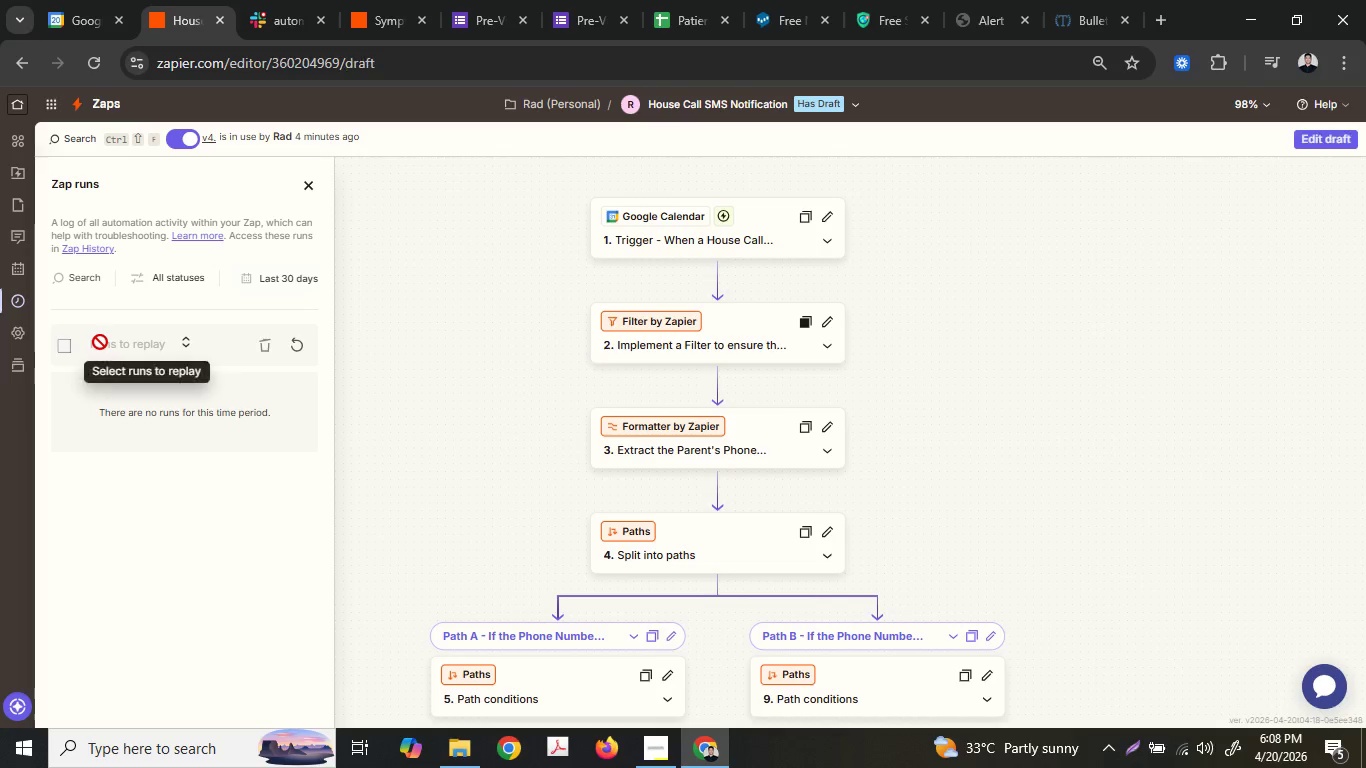 
left_click_drag(start_coordinate=[232, 261], to_coordinate=[227, 261])
 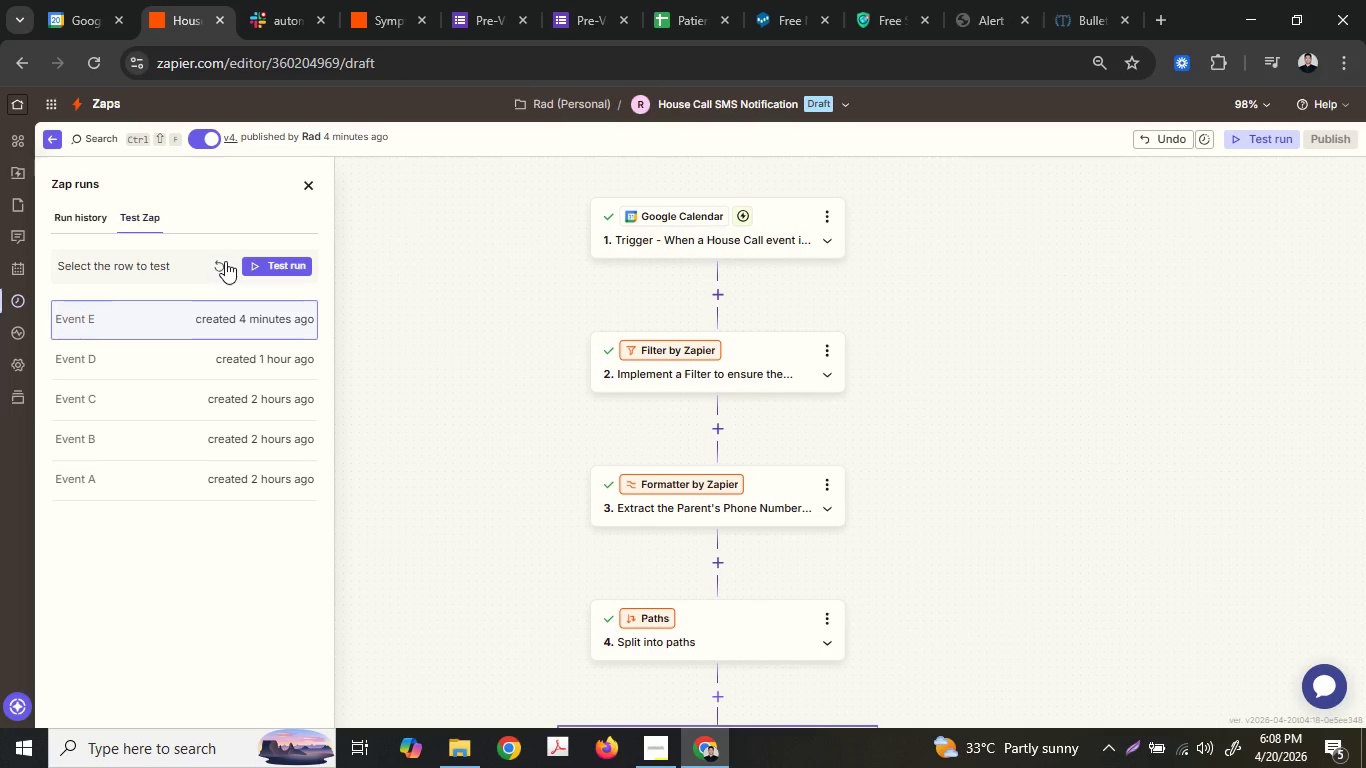 
double_click([225, 261])
 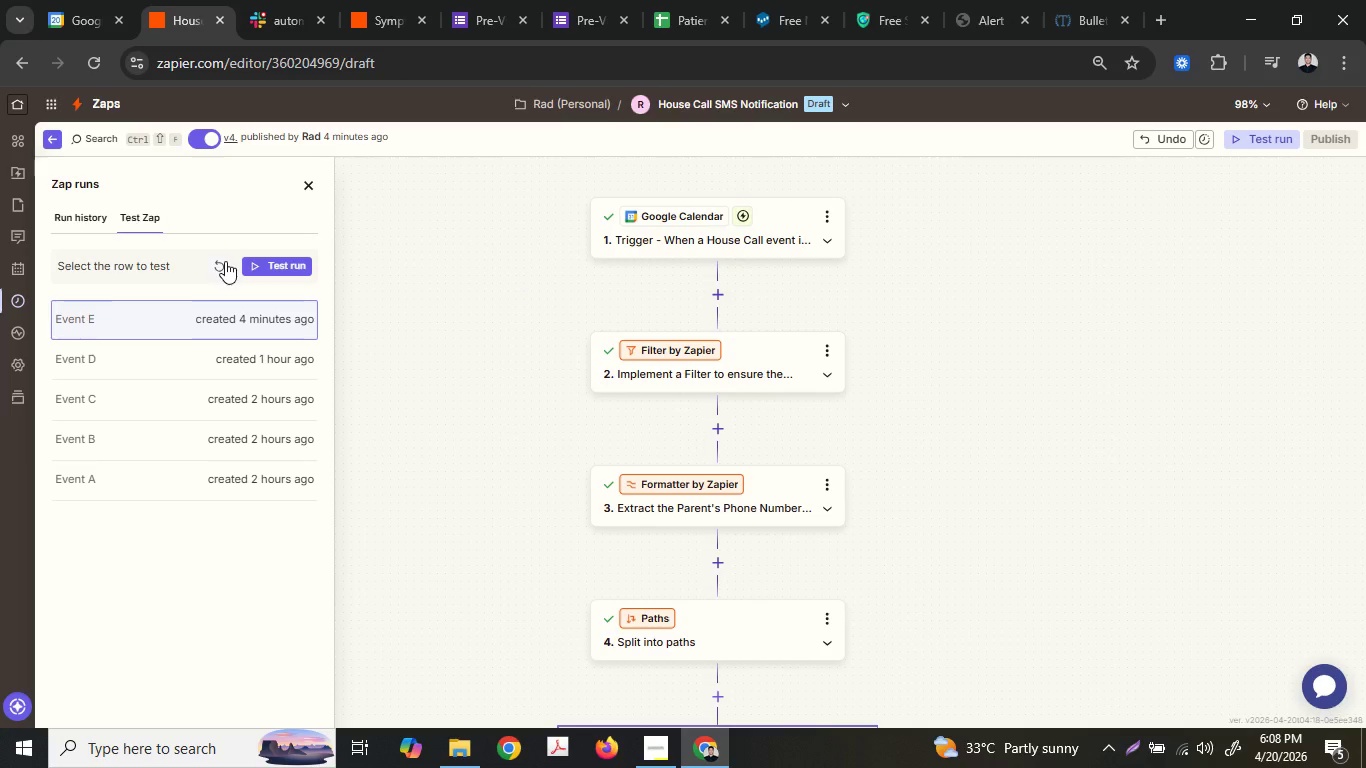 
left_click([225, 261])
 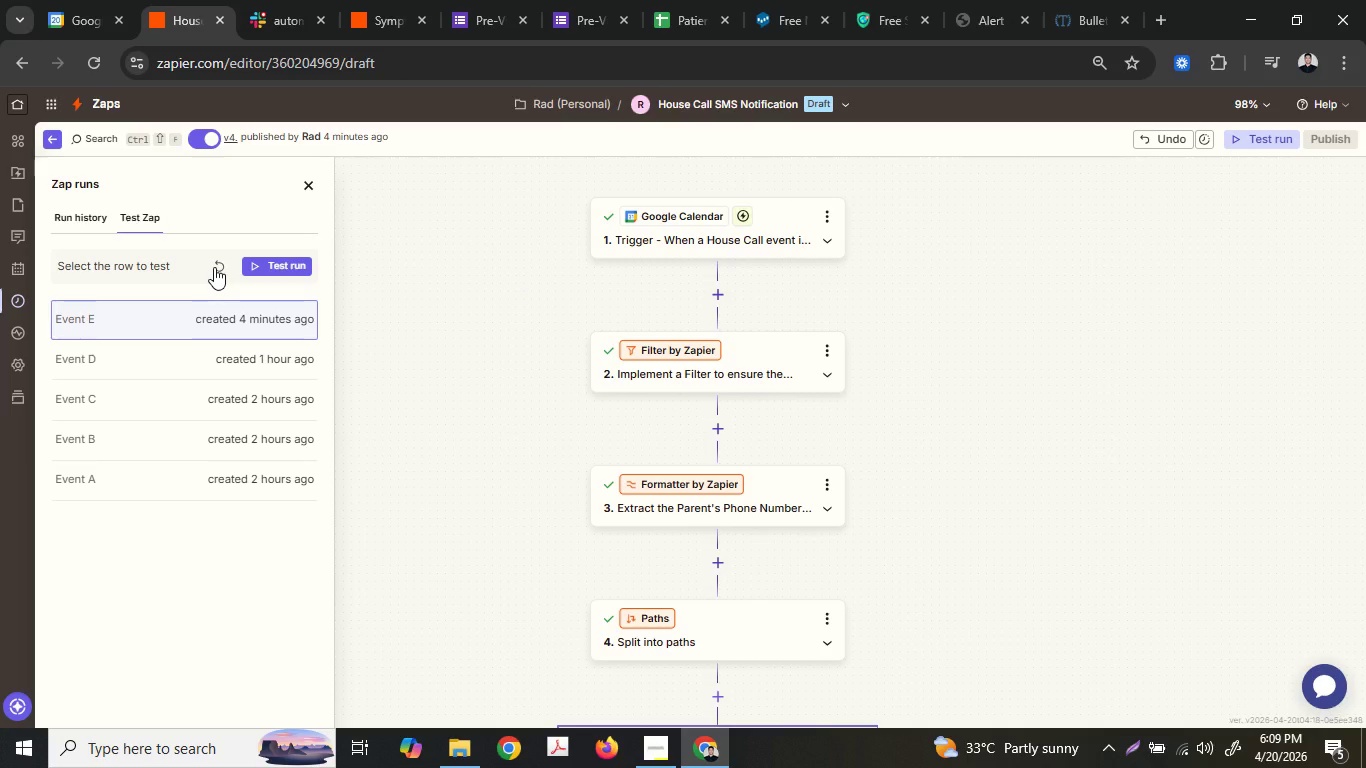 
left_click([214, 267])
 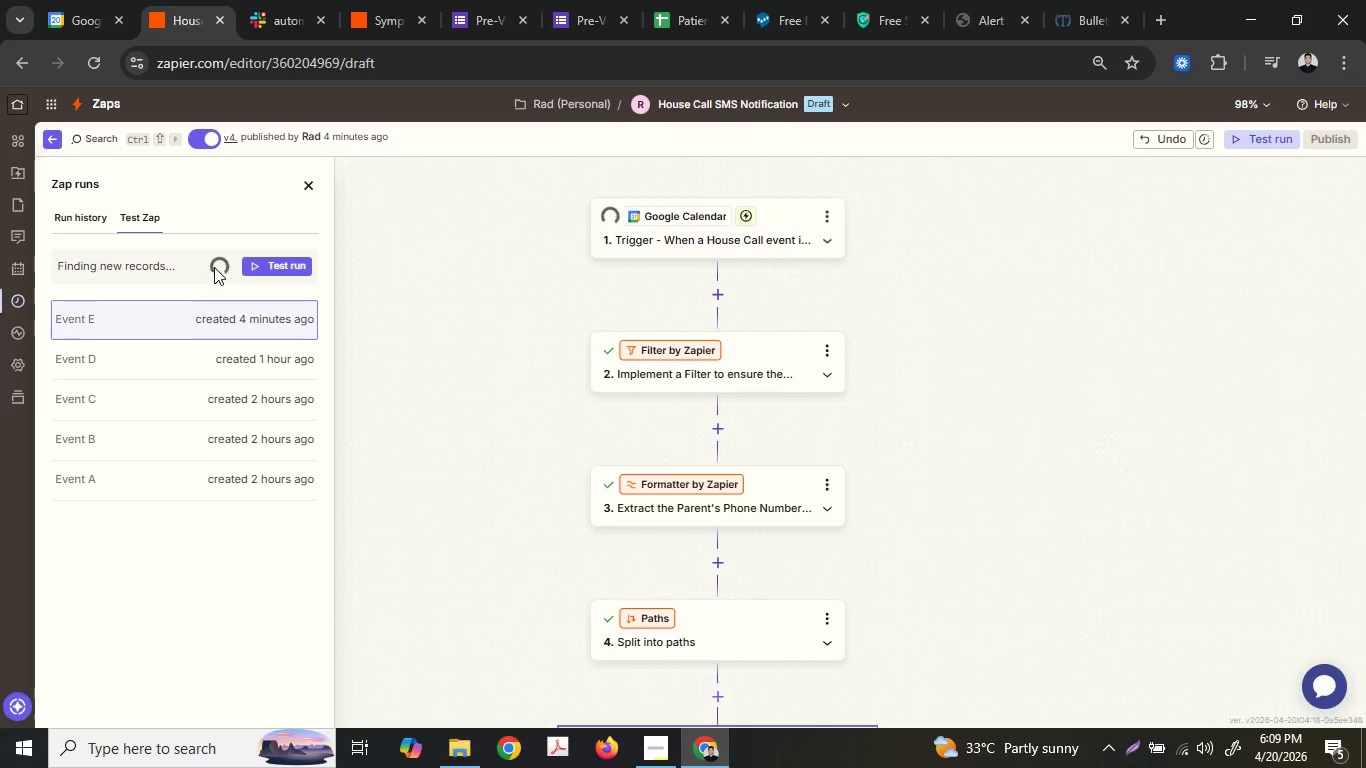 
left_click([259, 327])
 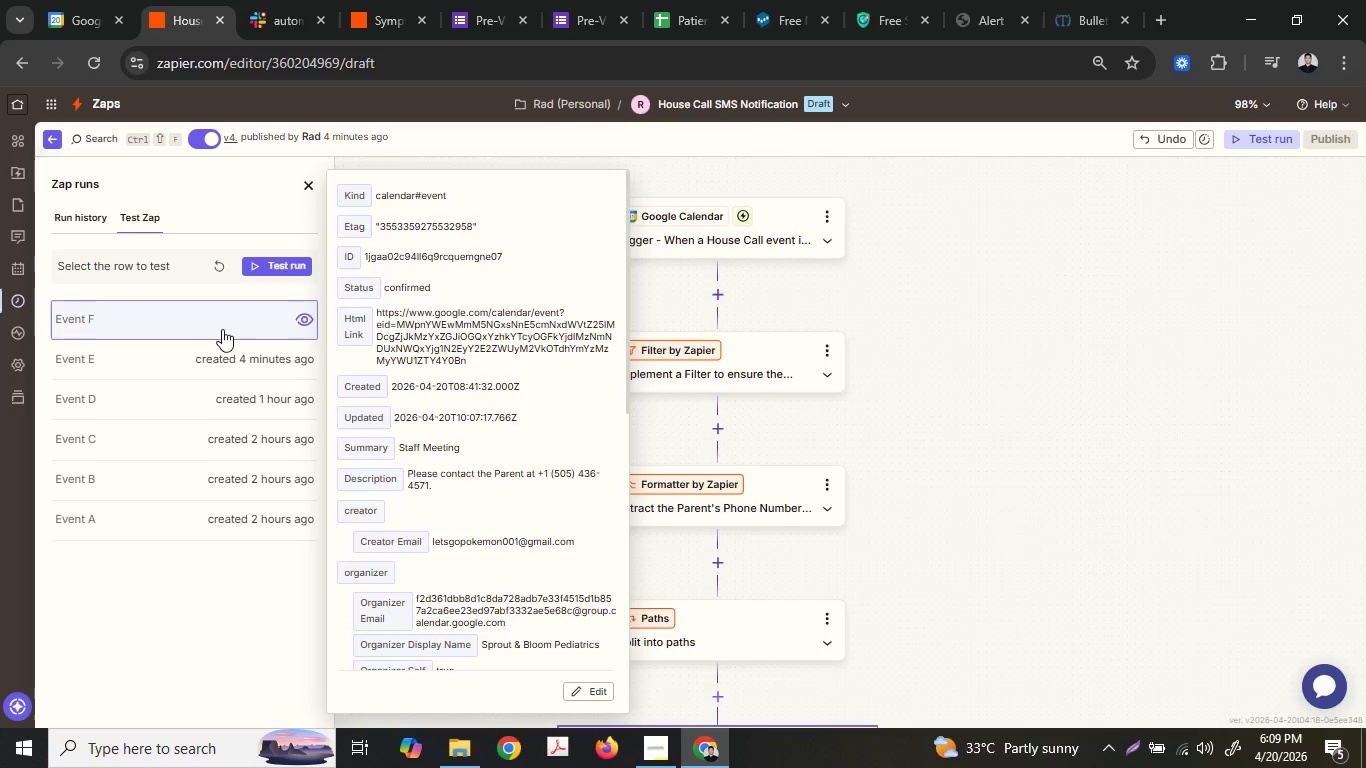 
left_click([86, 220])
 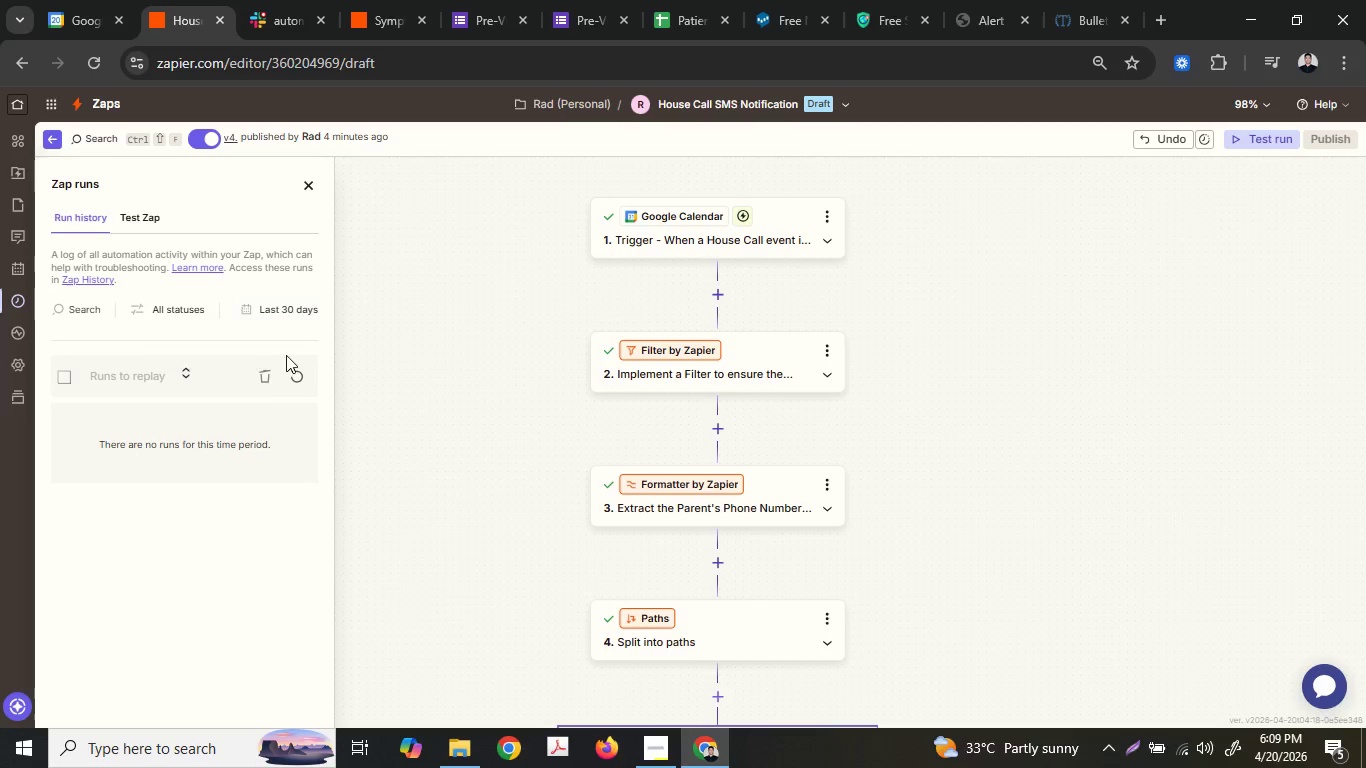 
left_click([299, 377])
 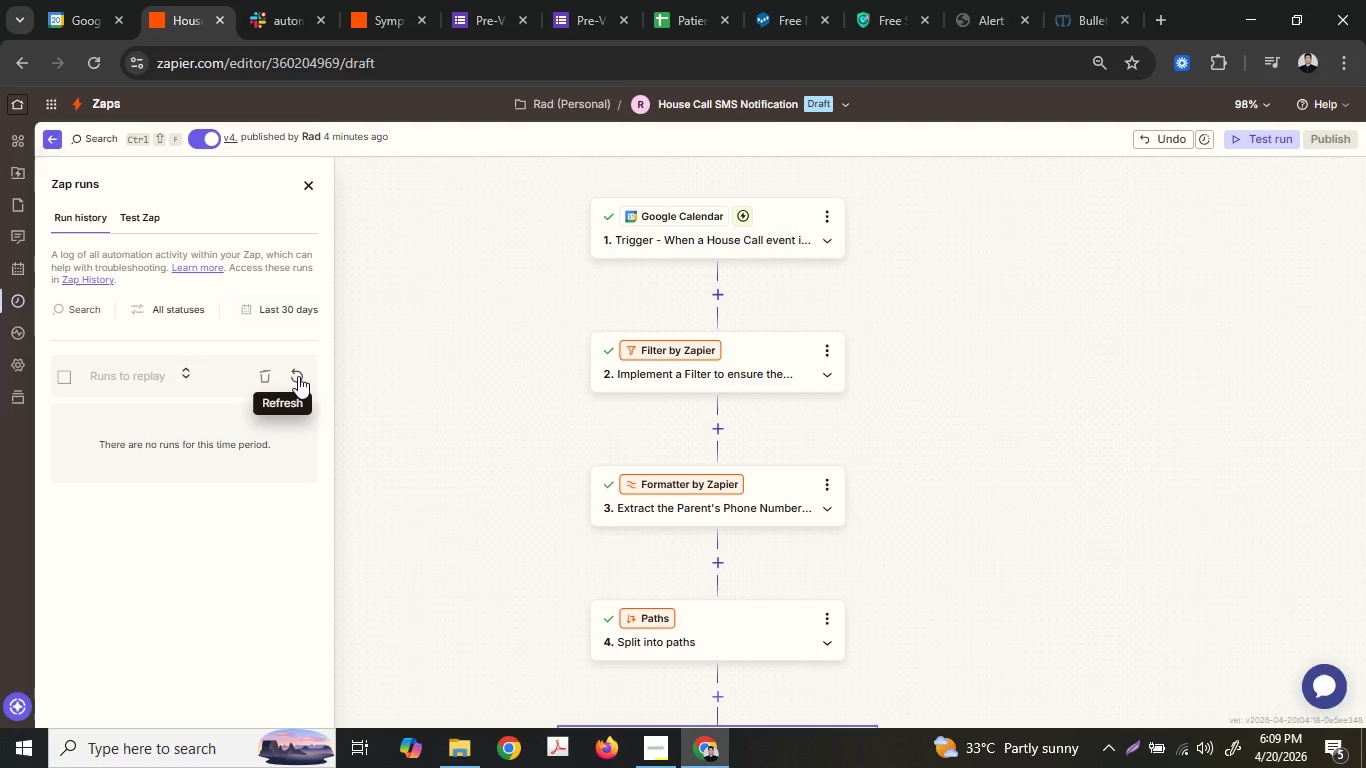 
wait(11.19)
 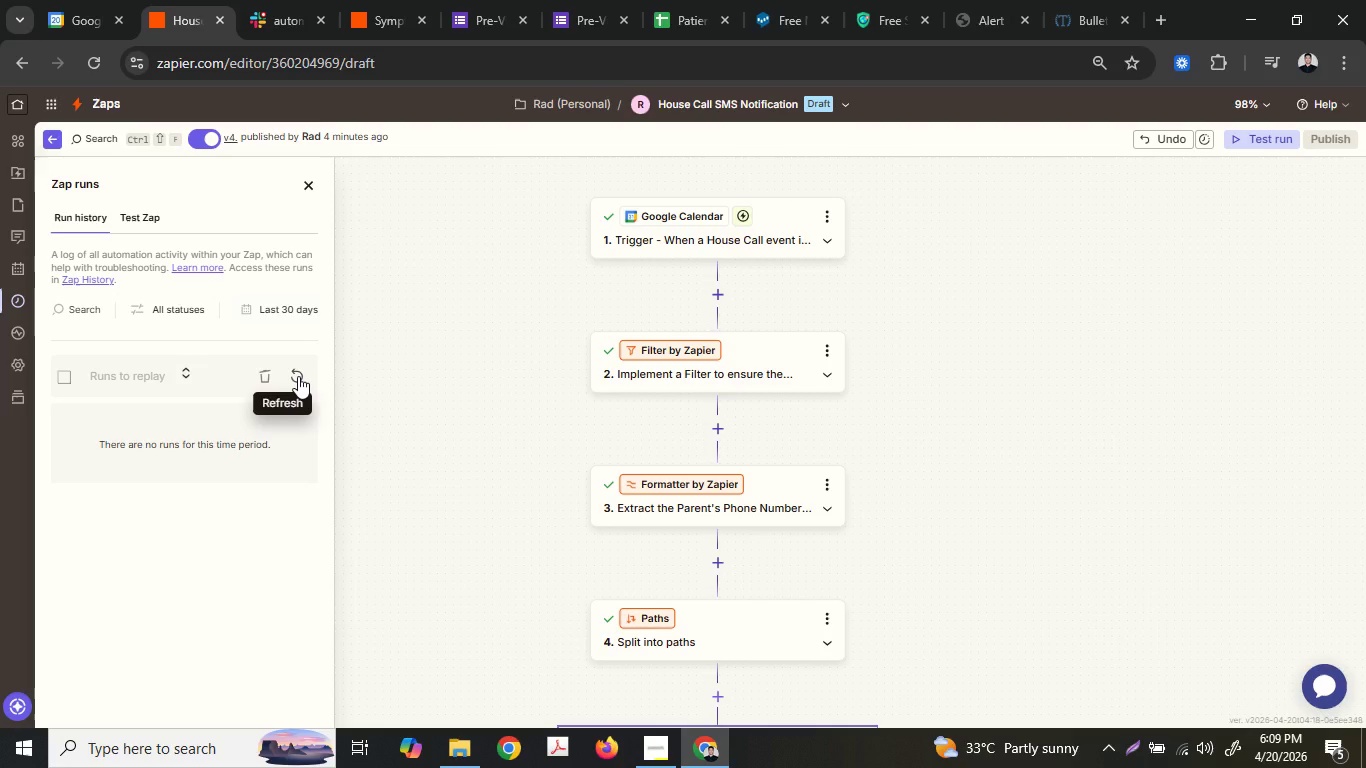 
left_click([297, 376])
 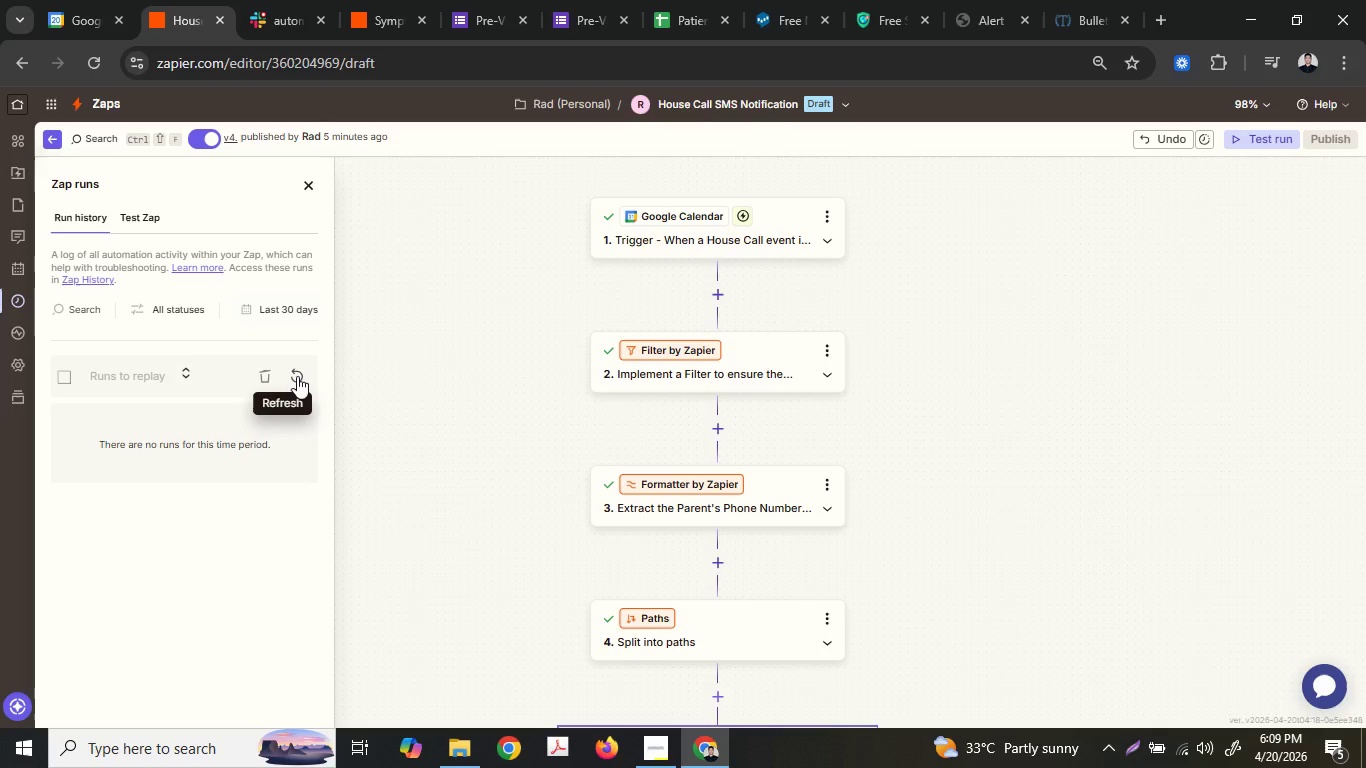 
wait(40.81)
 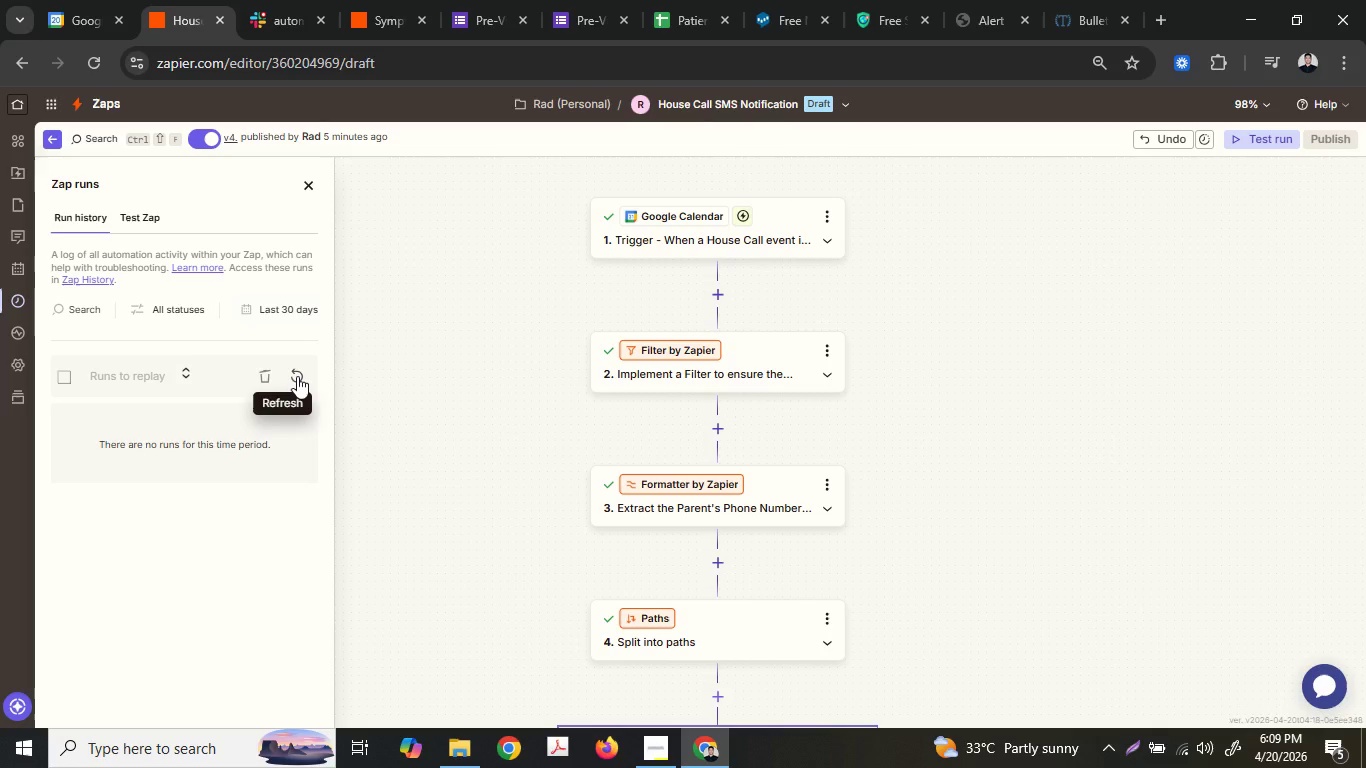 
left_click([1324, 585])
 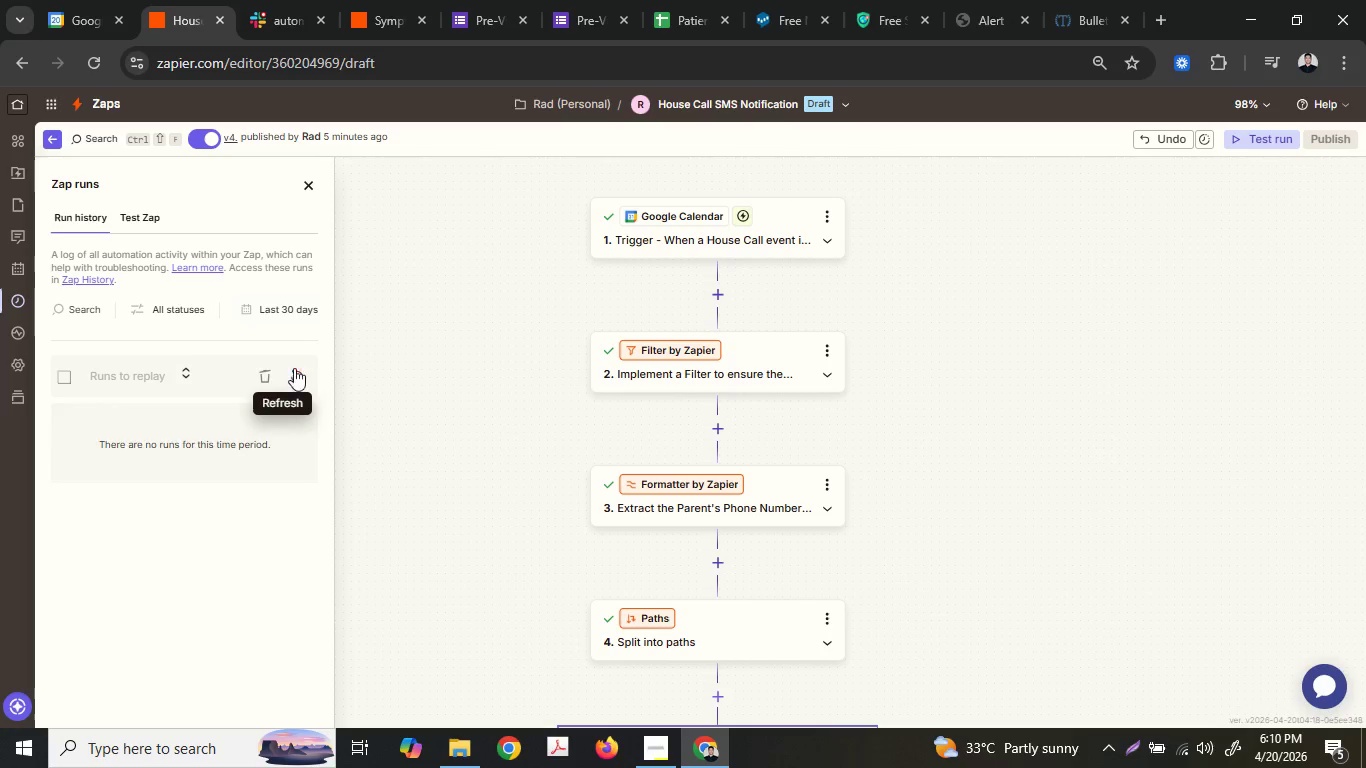 
left_click([152, 235])
 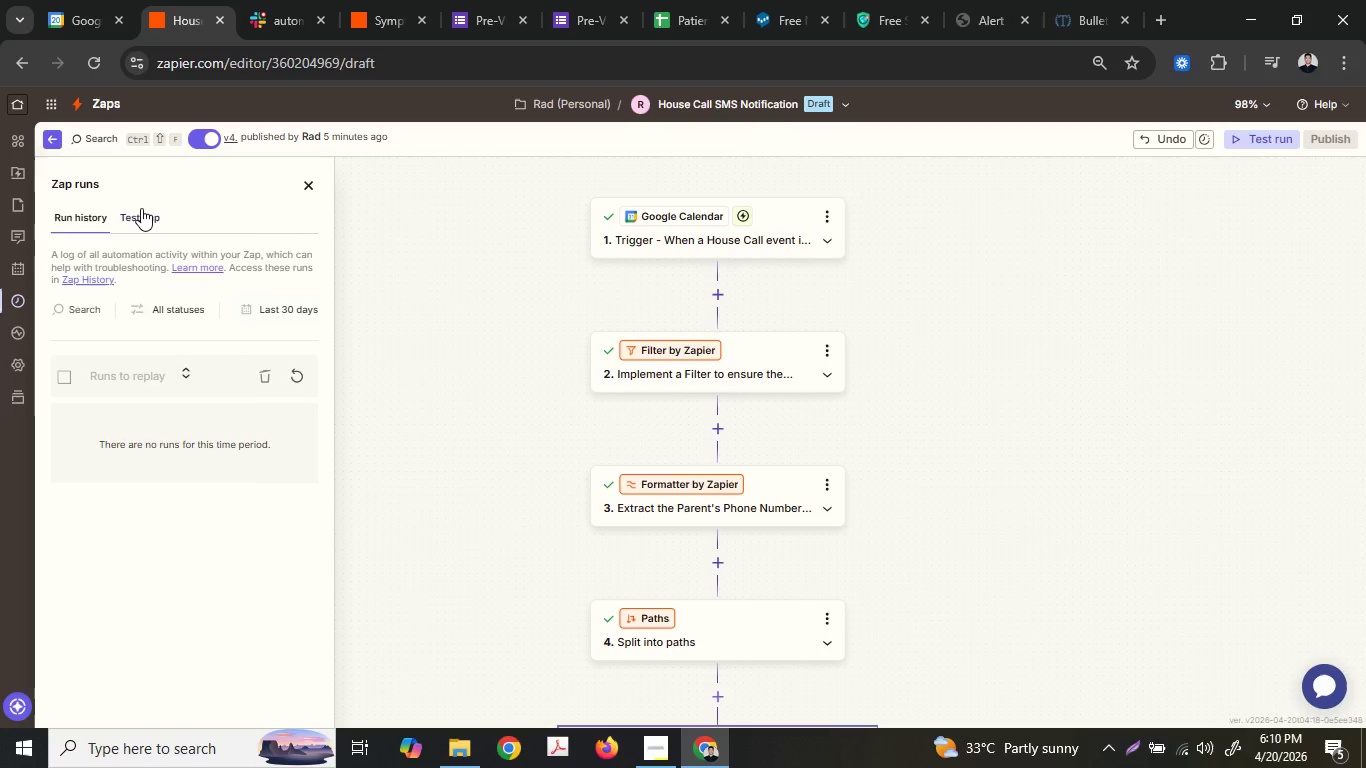 
double_click([141, 208])
 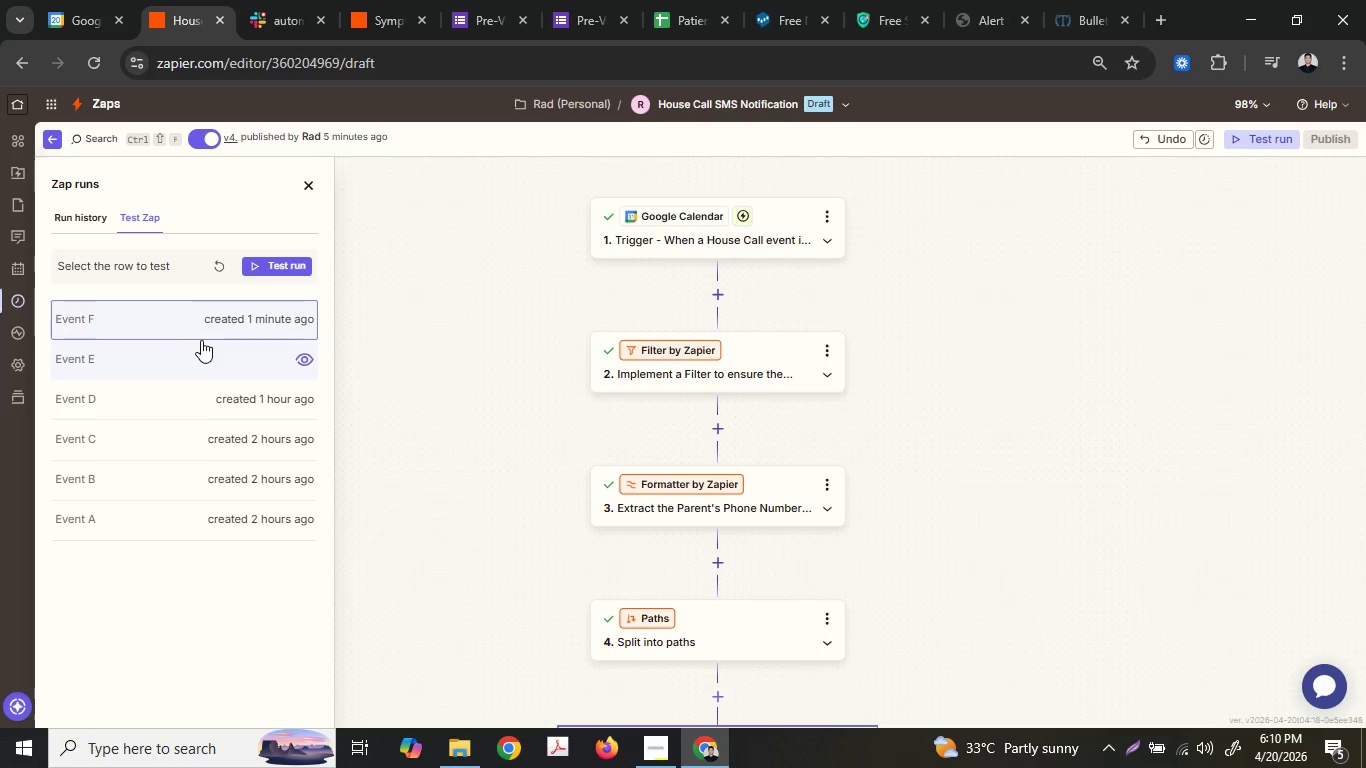 
left_click([198, 326])
 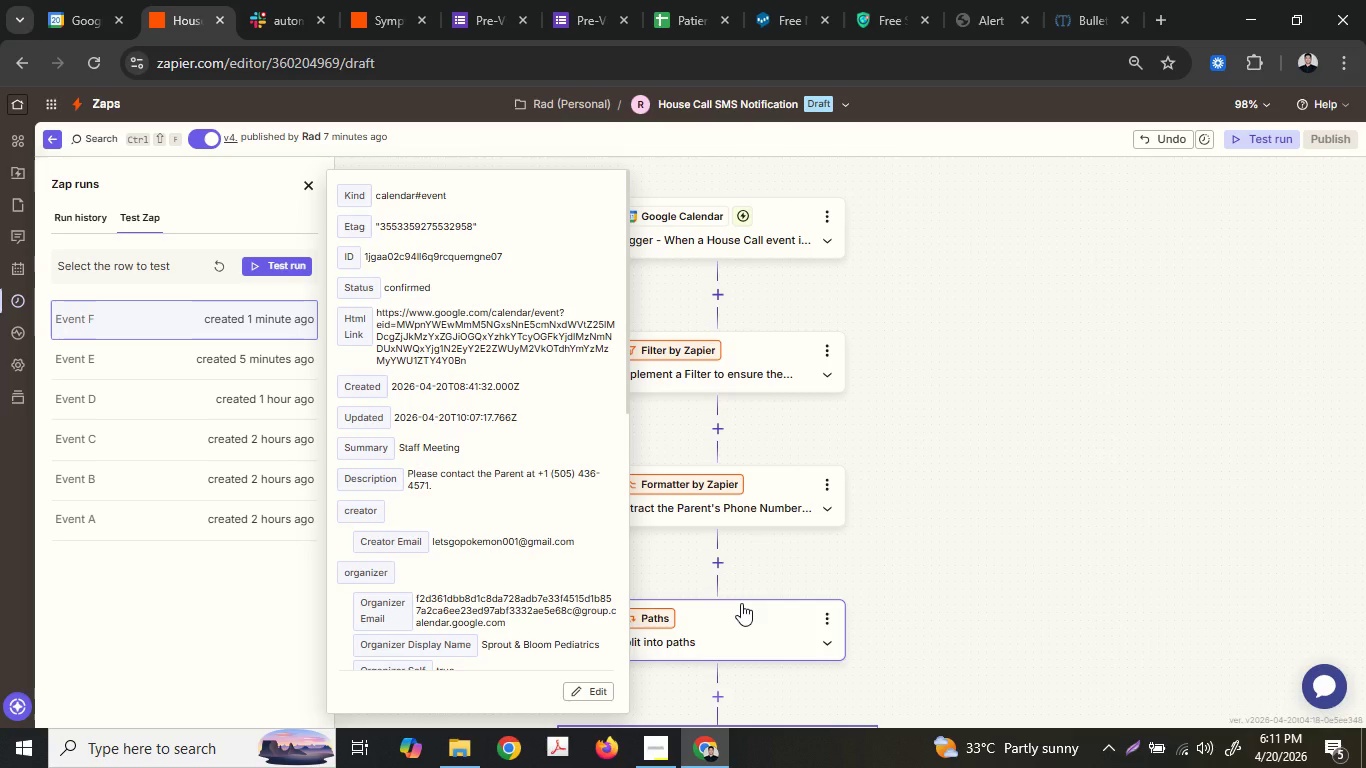 
wait(115.64)
 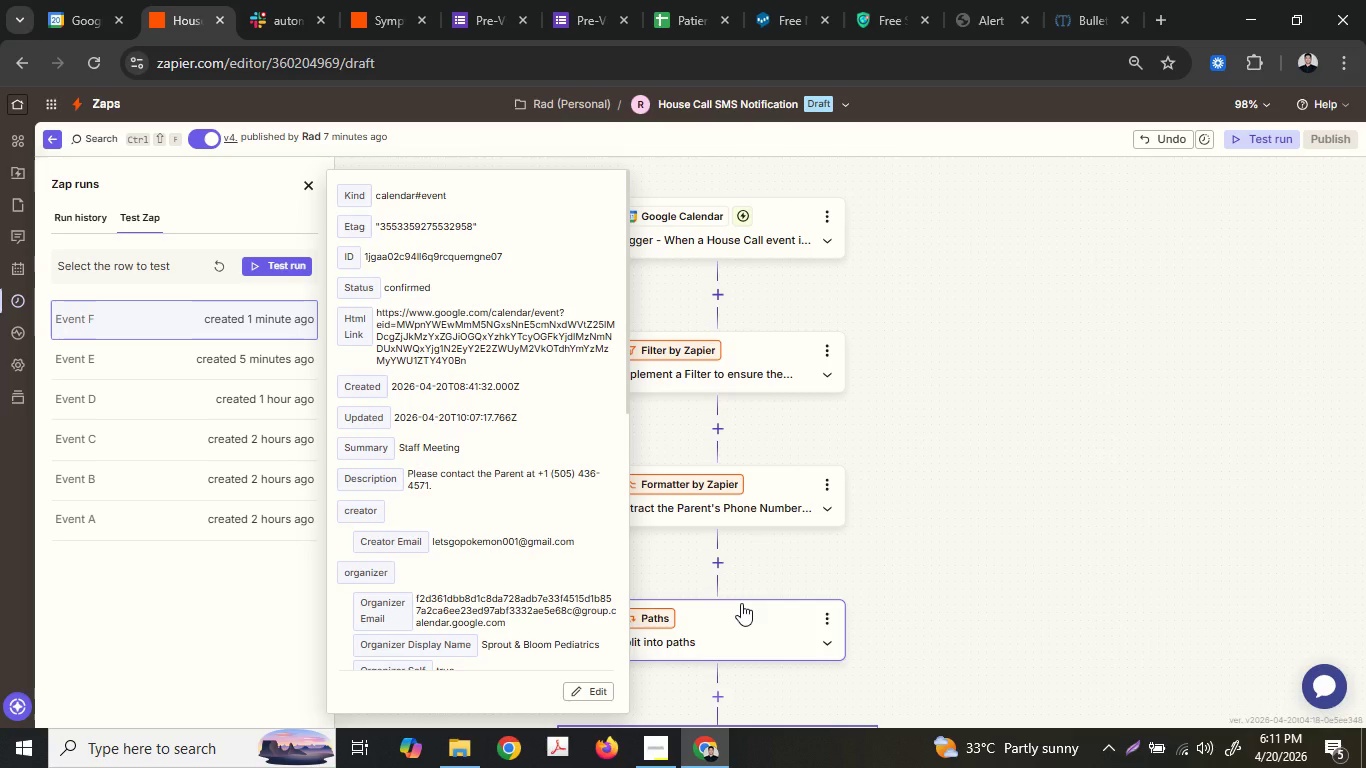 
left_click([84, 208])
 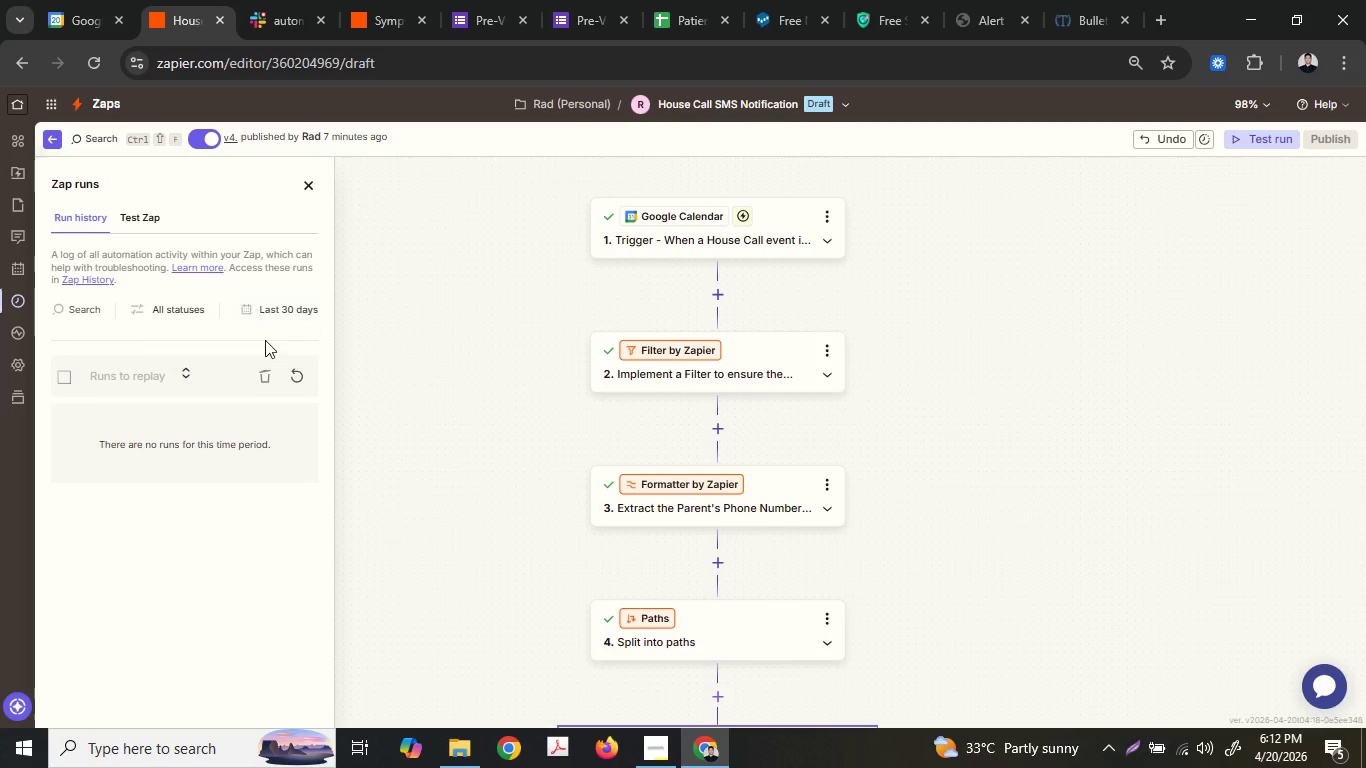 
left_click([305, 373])
 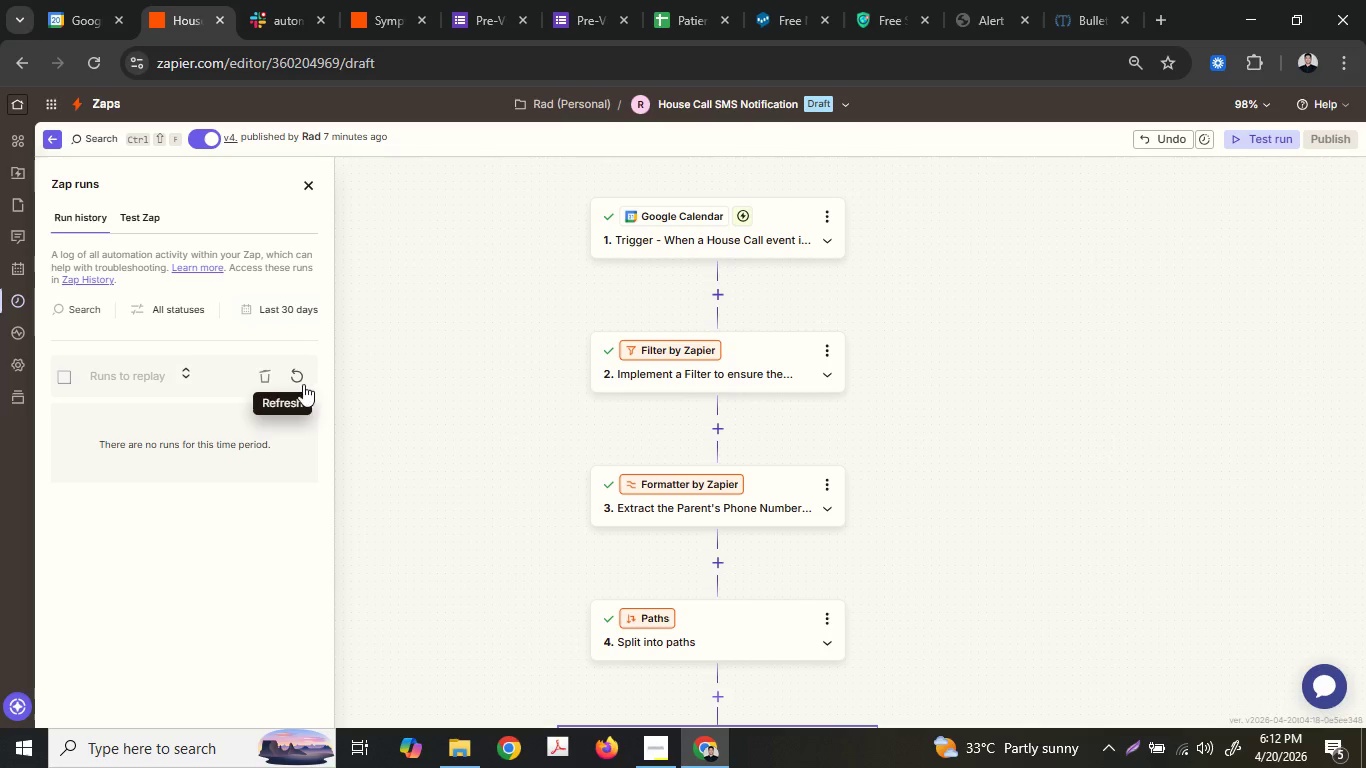 
left_click([303, 381])
 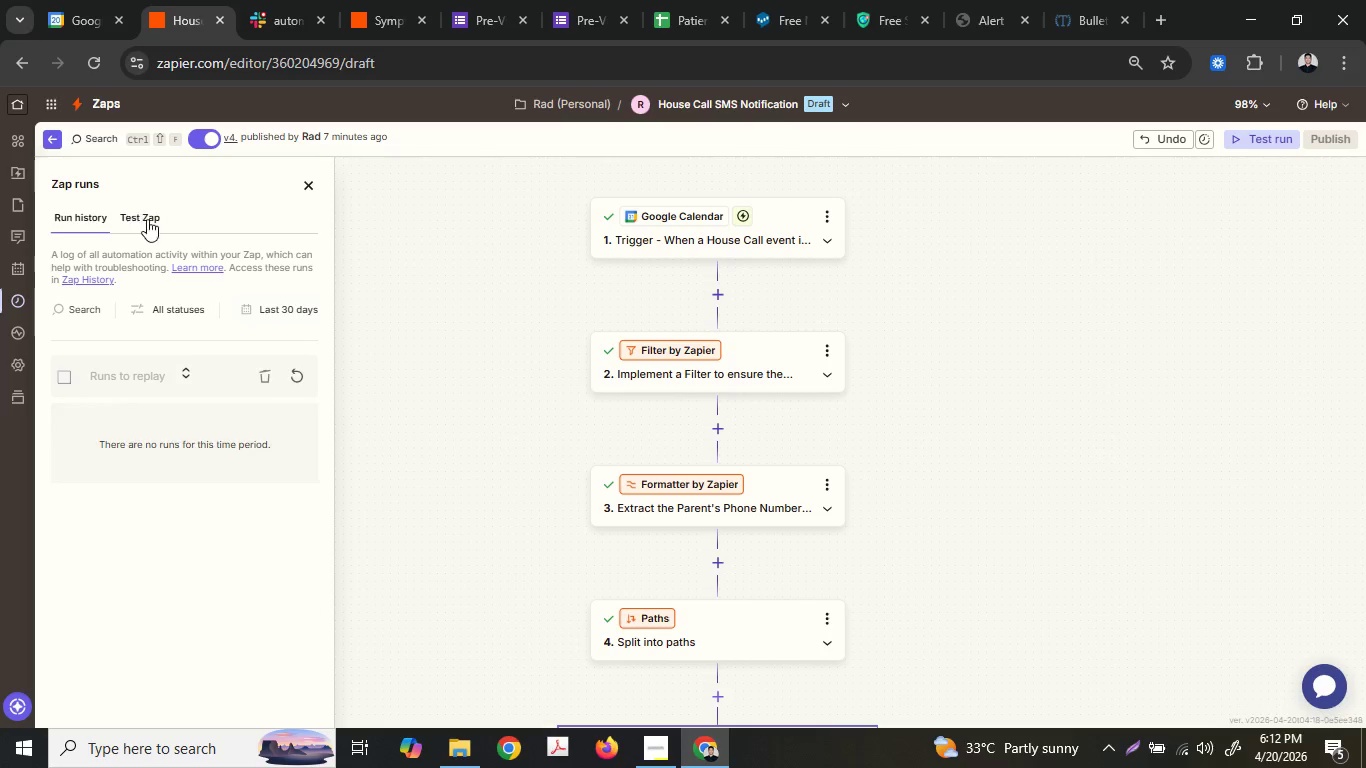 
left_click([147, 219])
 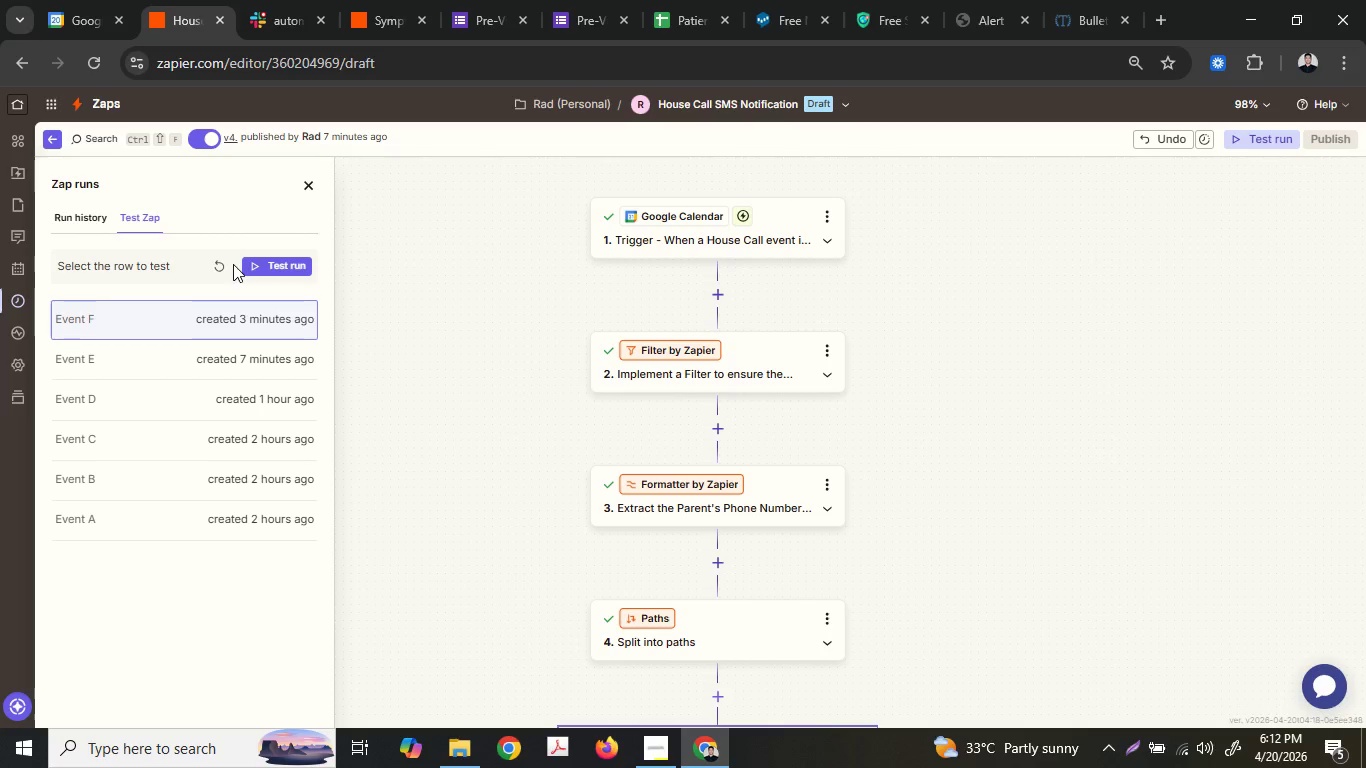 
left_click([218, 264])